 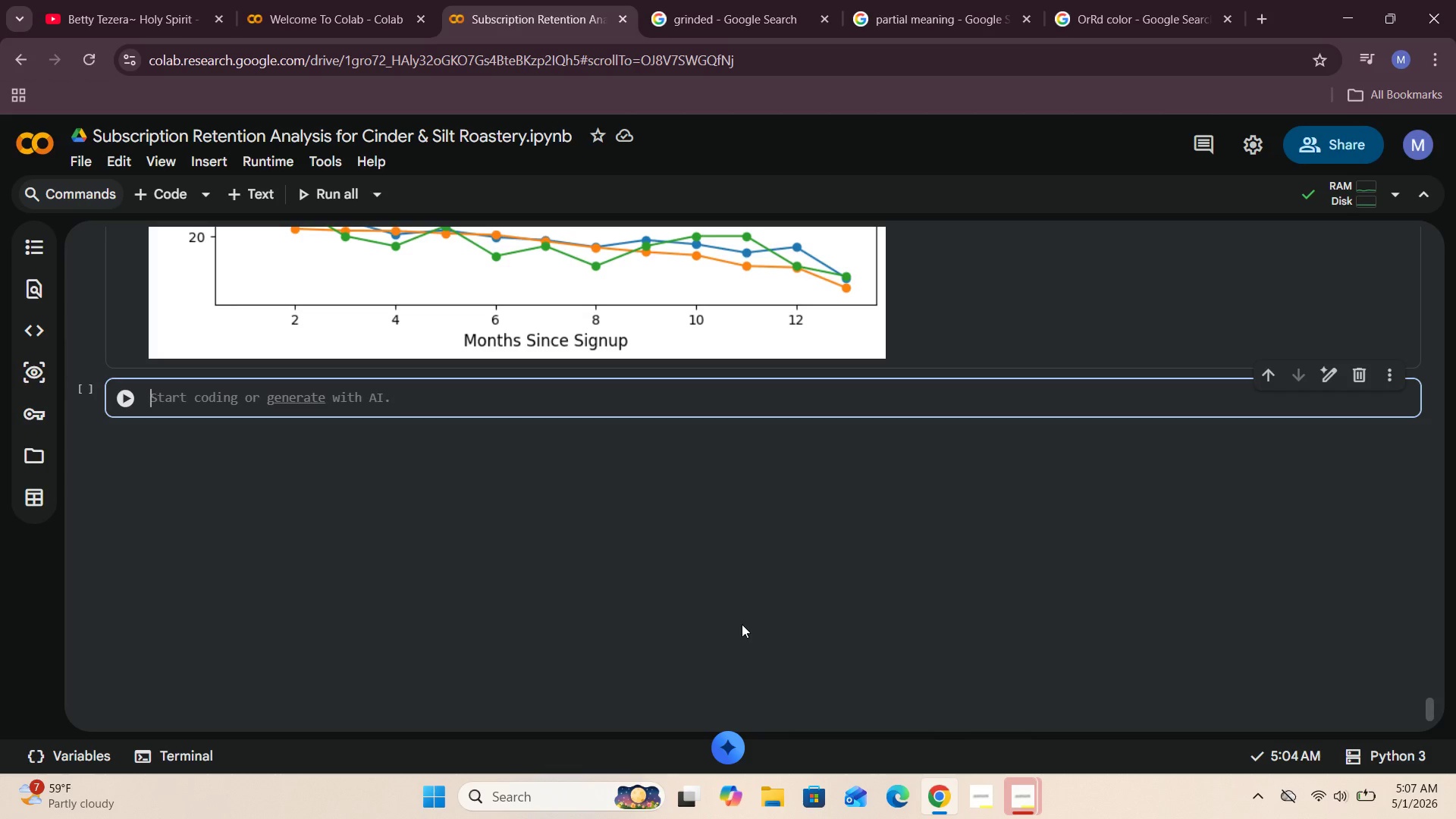 
scroll: coordinate [742, 624], scroll_direction: up, amount: 5.0
 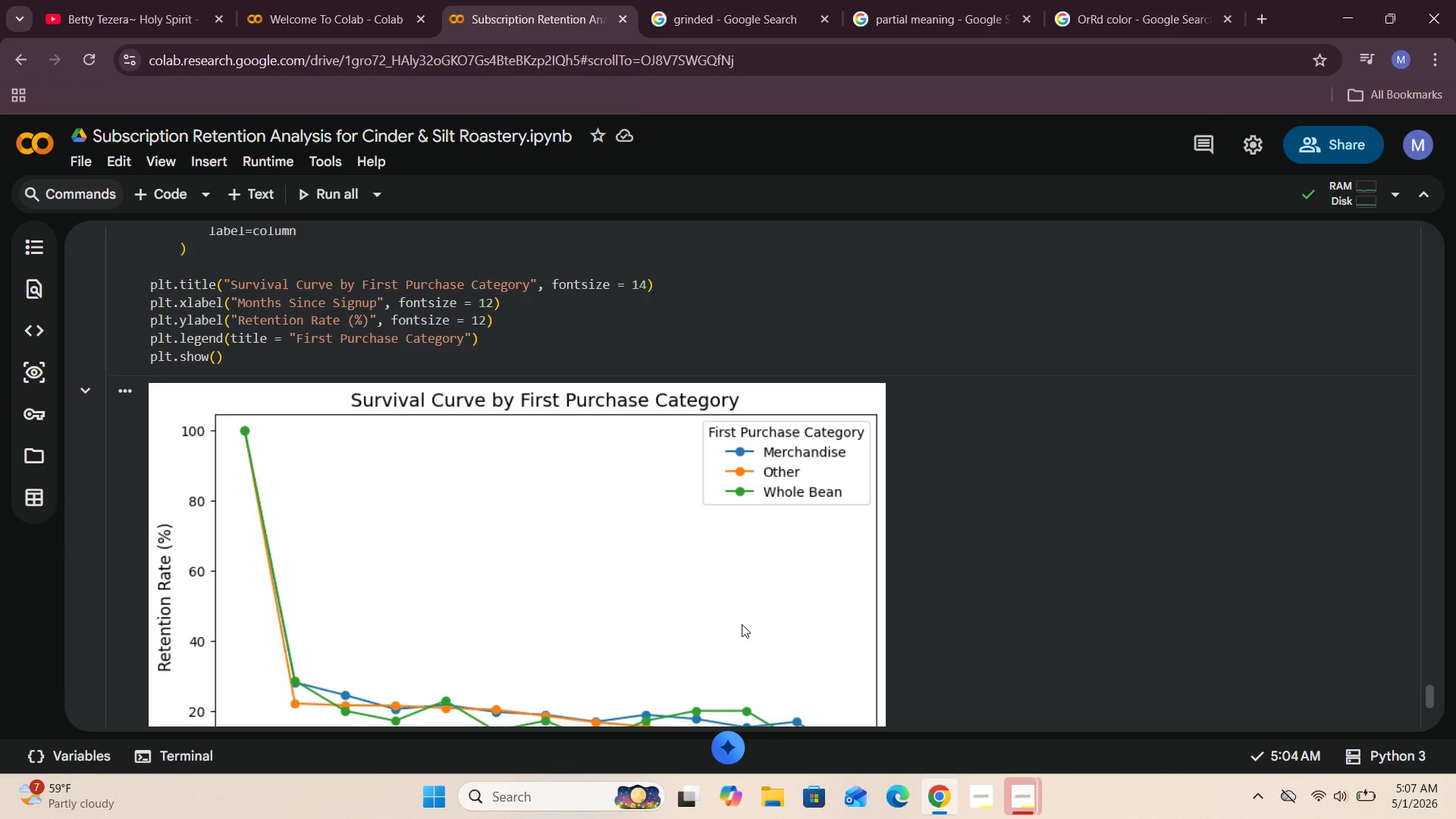 
scroll: coordinate [742, 624], scroll_direction: down, amount: 2.0
 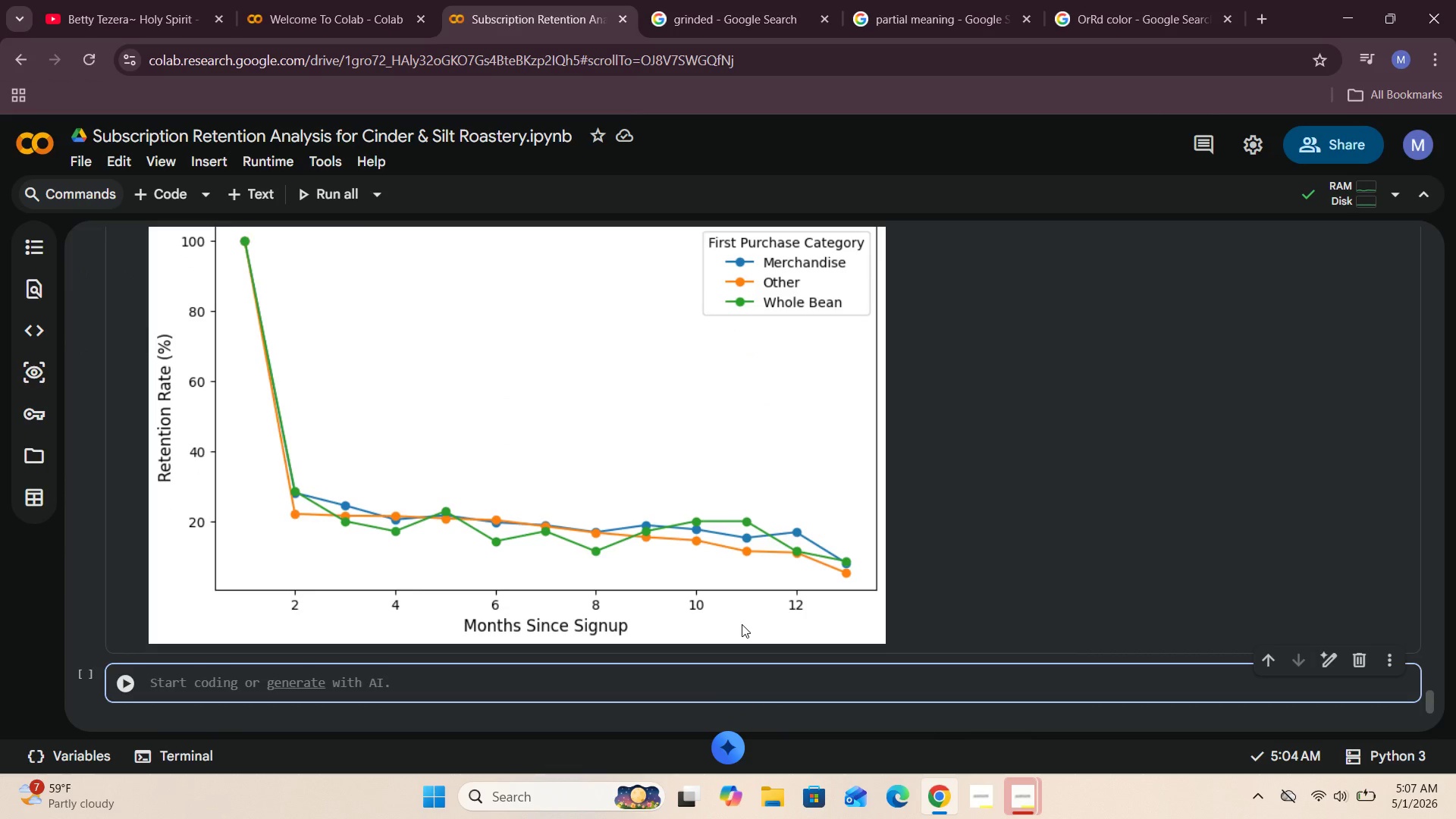 
scroll: coordinate [742, 624], scroll_direction: up, amount: 1.0
 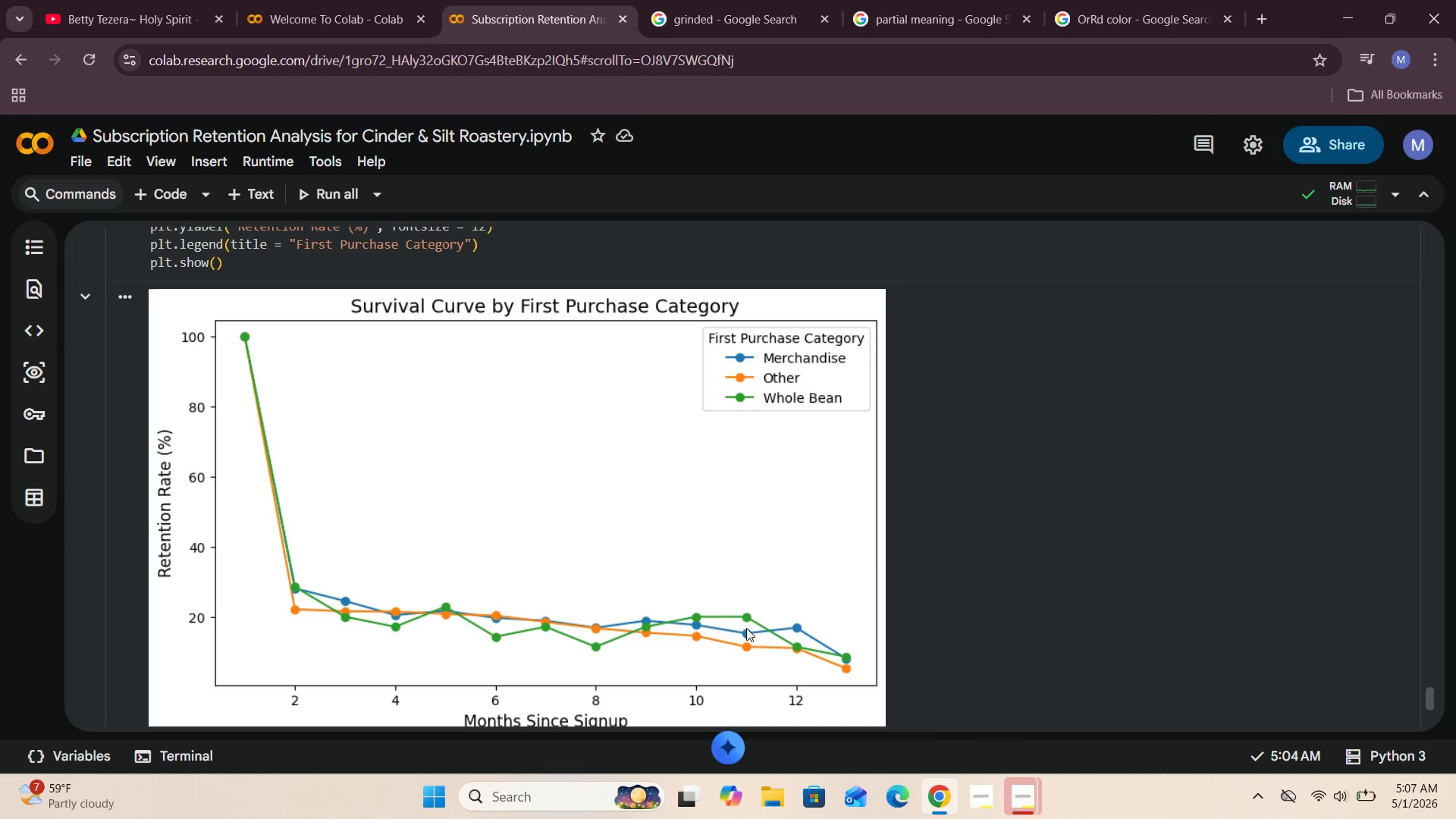 
left_click([999, 560])
 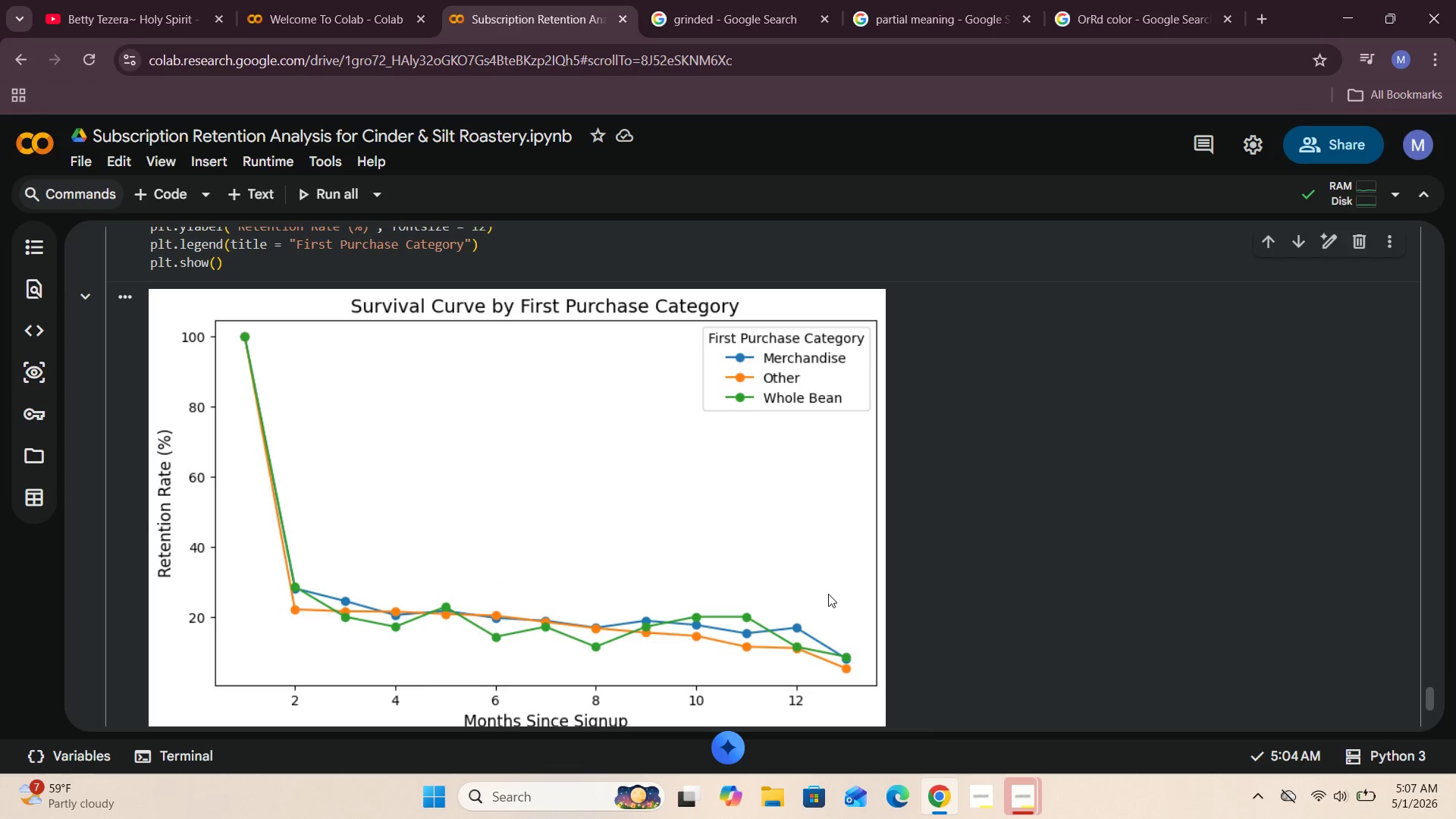 
scroll: coordinate [827, 594], scroll_direction: down, amount: 2.0
 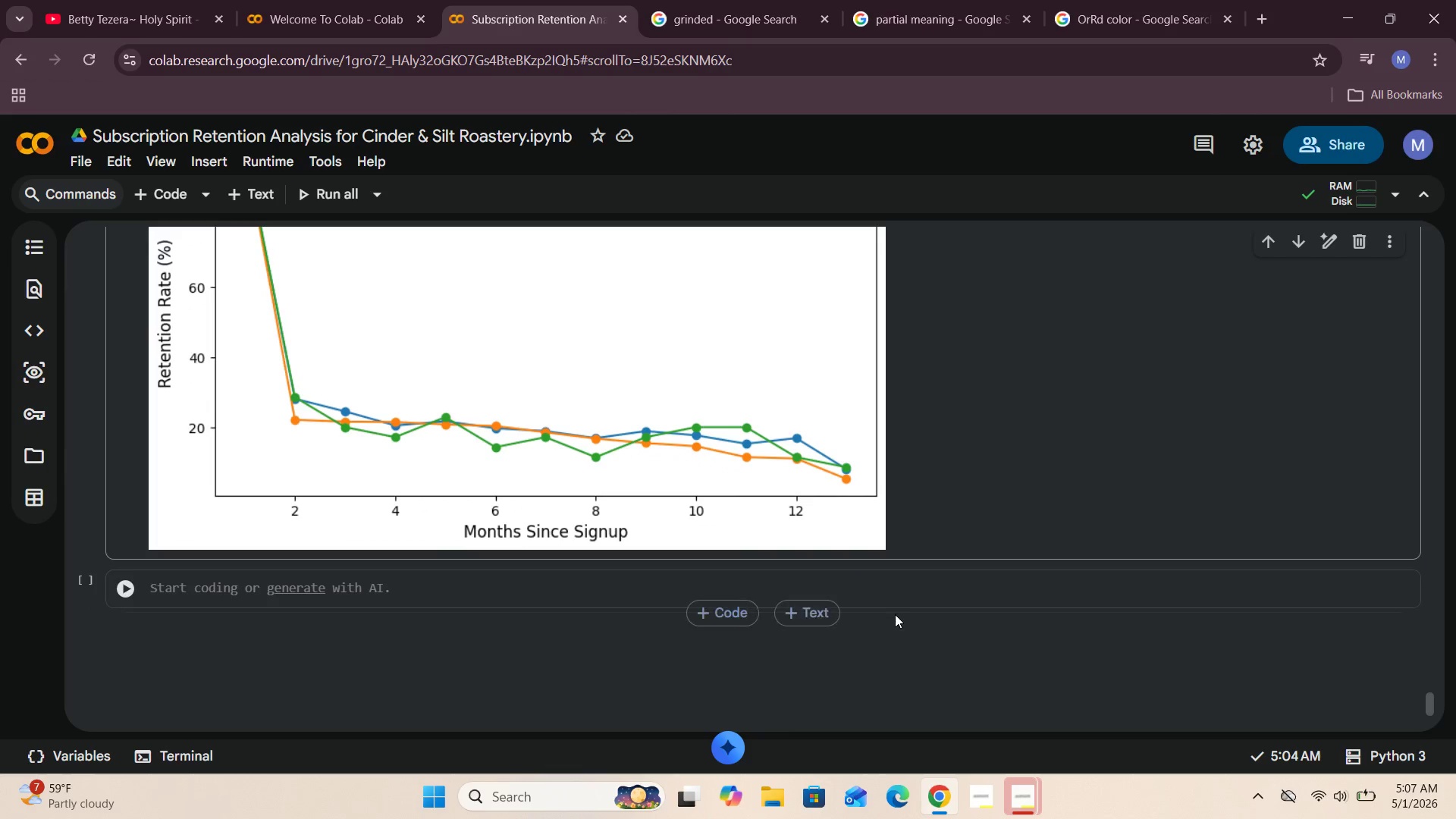 
left_click([904, 600])
 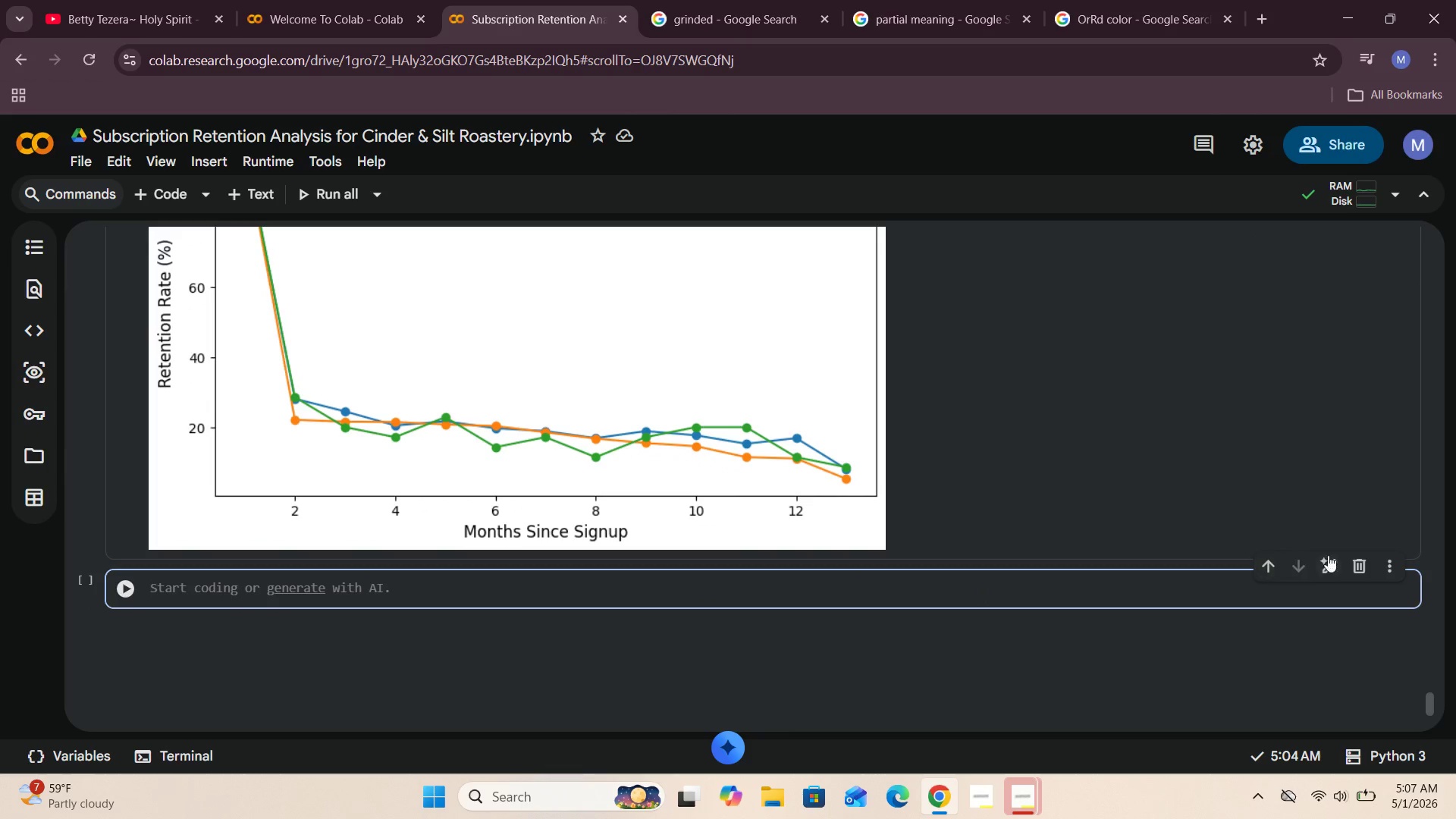 
left_click([1358, 563])
 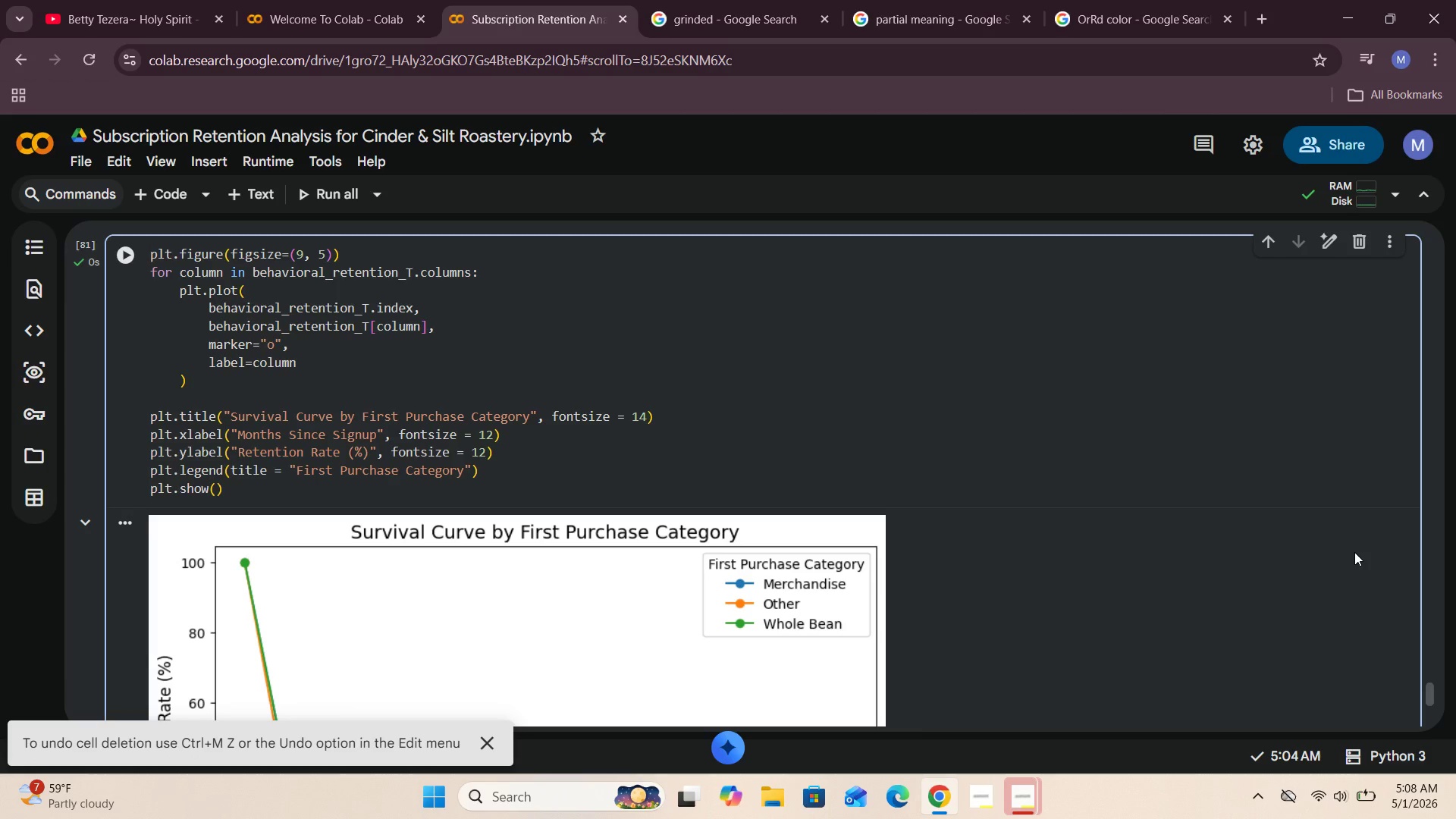 
wait(6.11)
 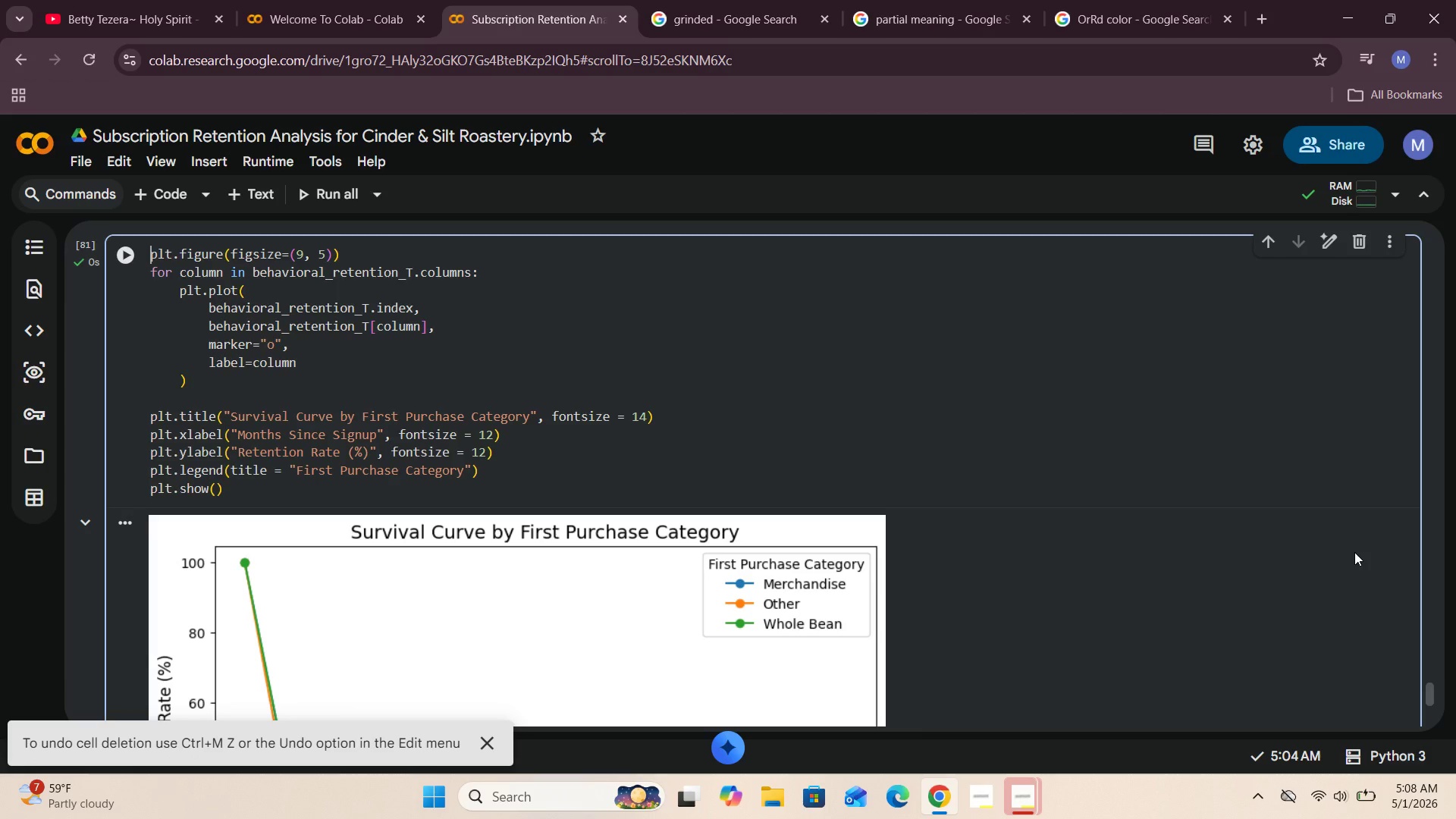 
left_click([133, 0])
 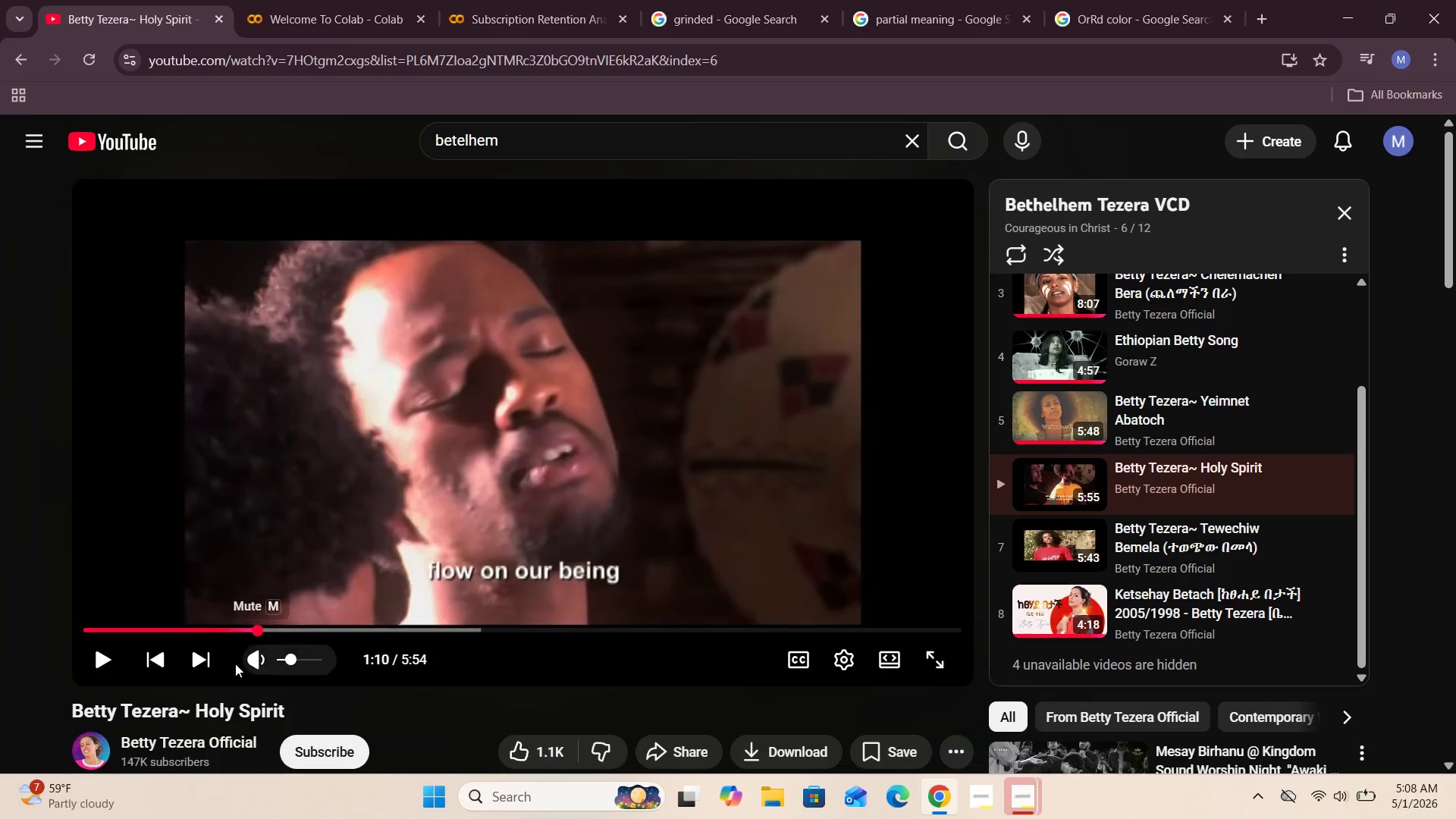 
left_click([216, 655])
 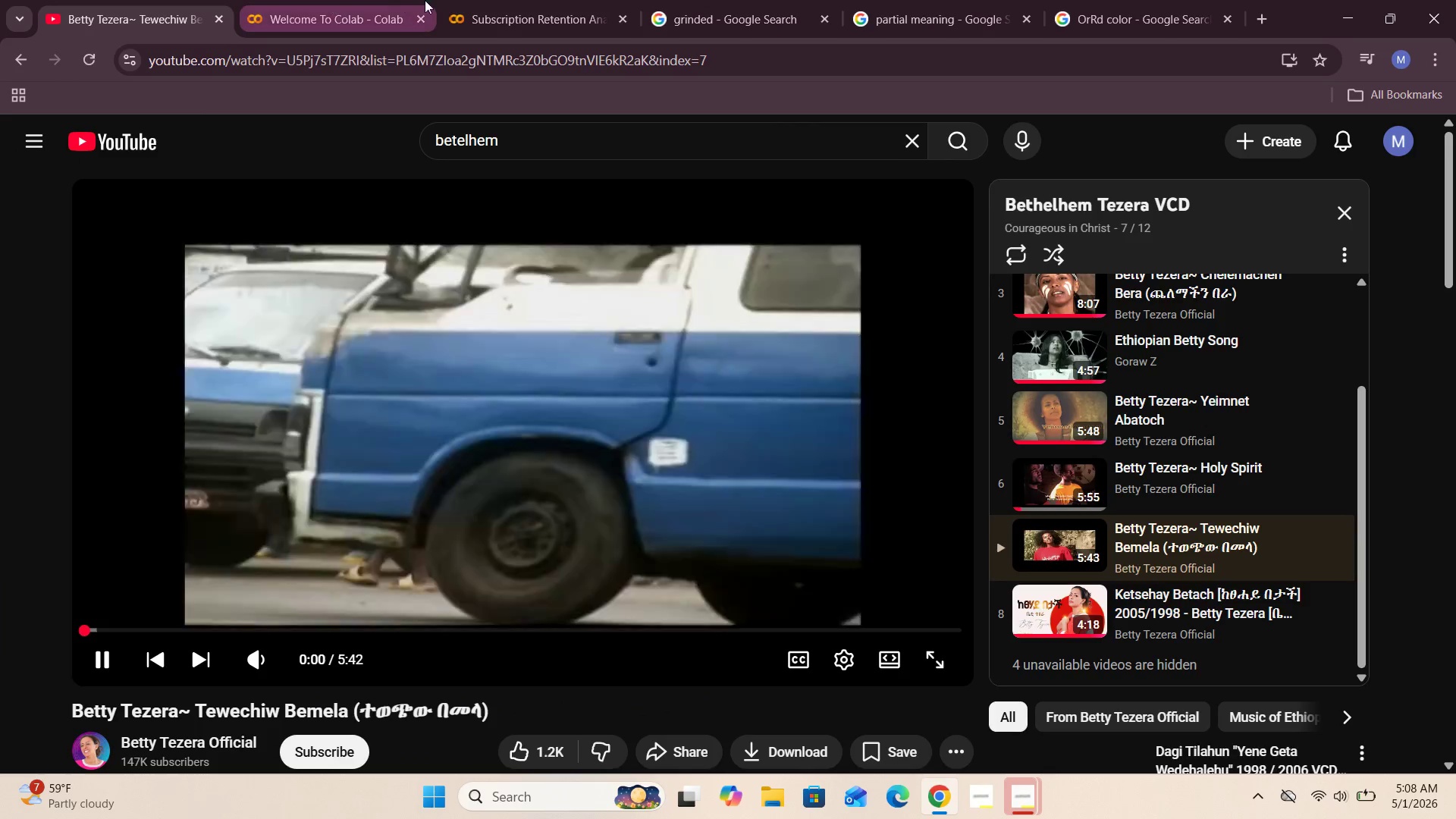 
left_click([511, 3])
 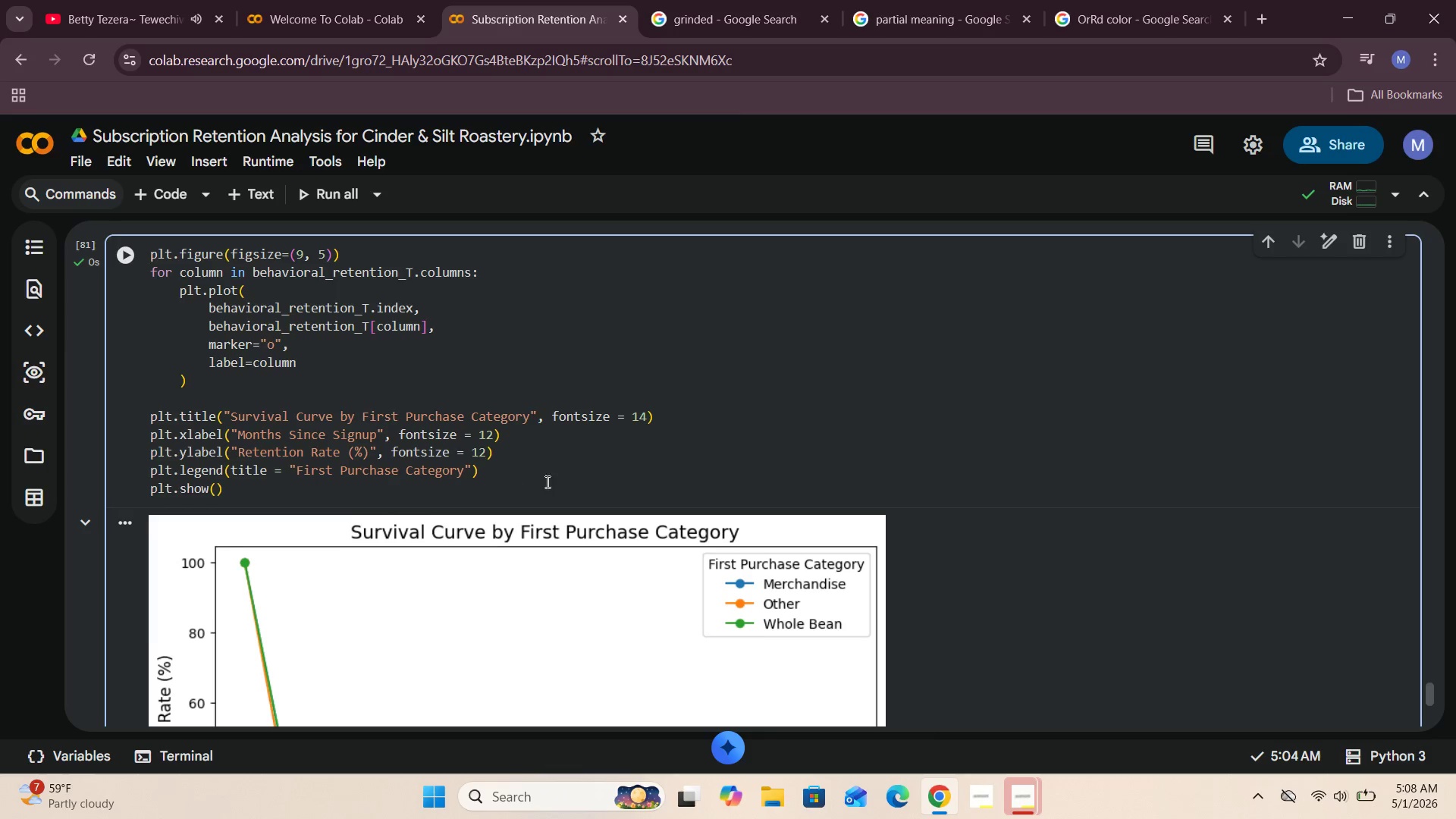 
scroll: coordinate [551, 482], scroll_direction: down, amount: 6.0
 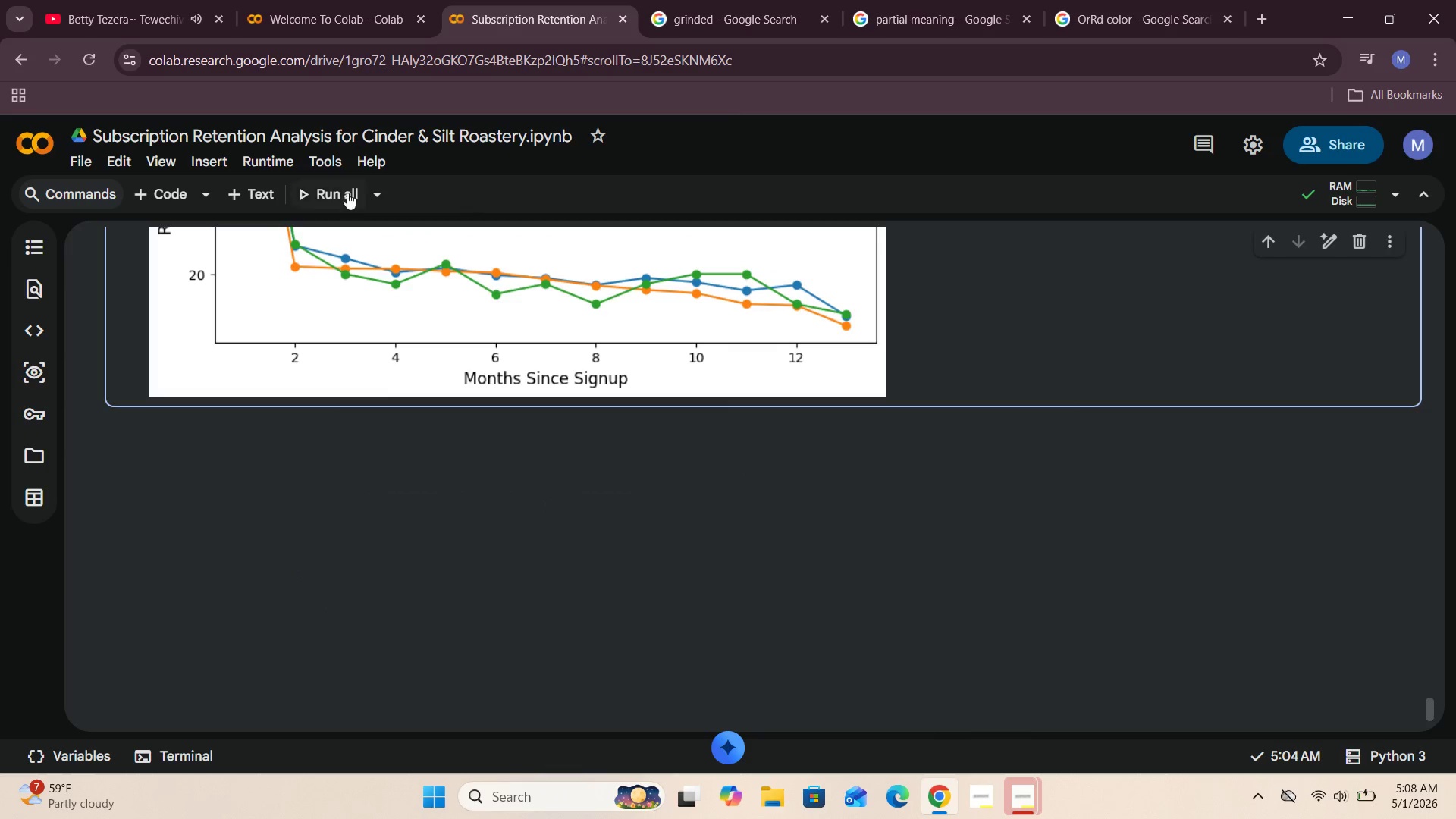 
left_click([255, 204])
 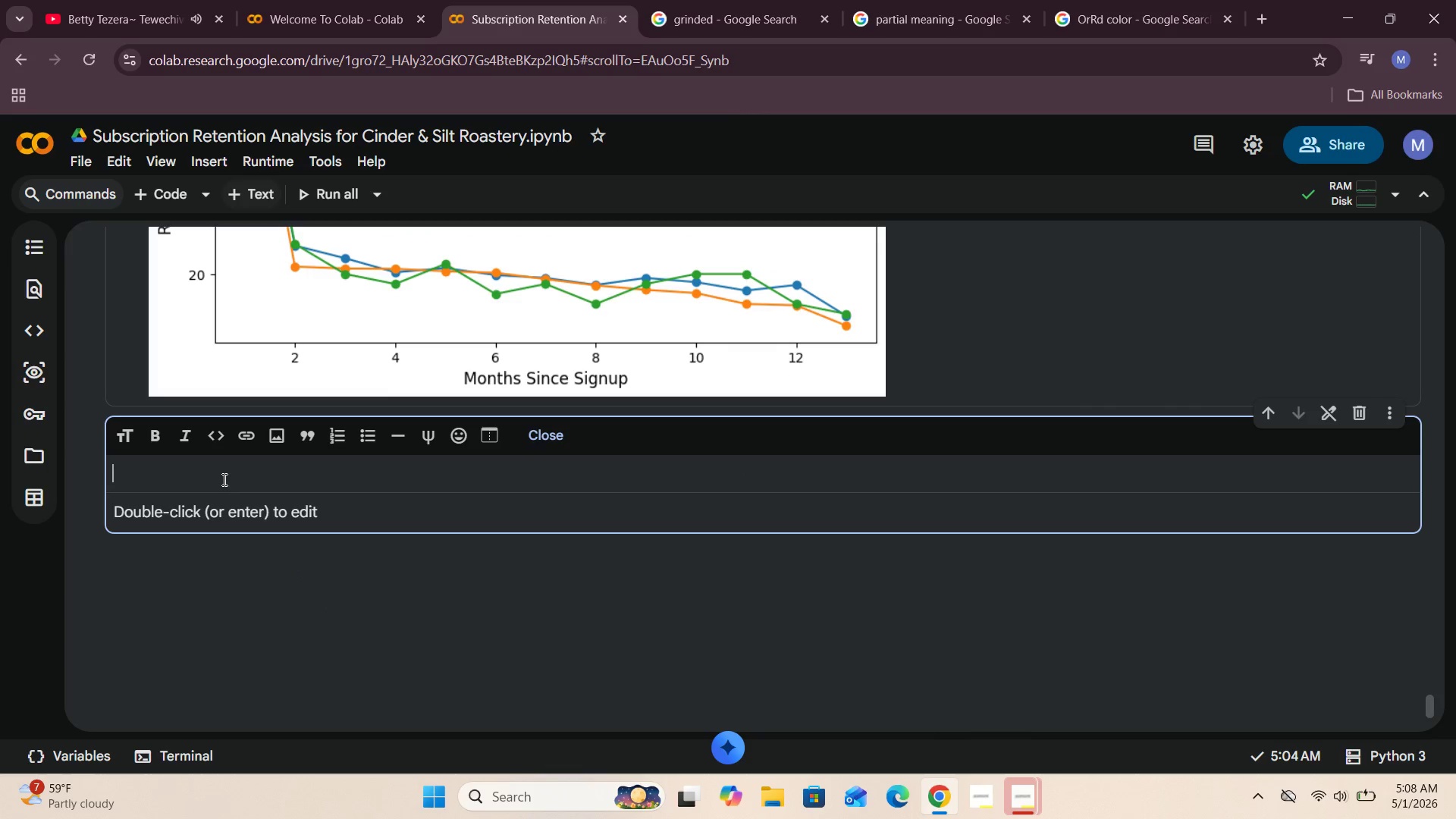 
left_click([221, 480])
 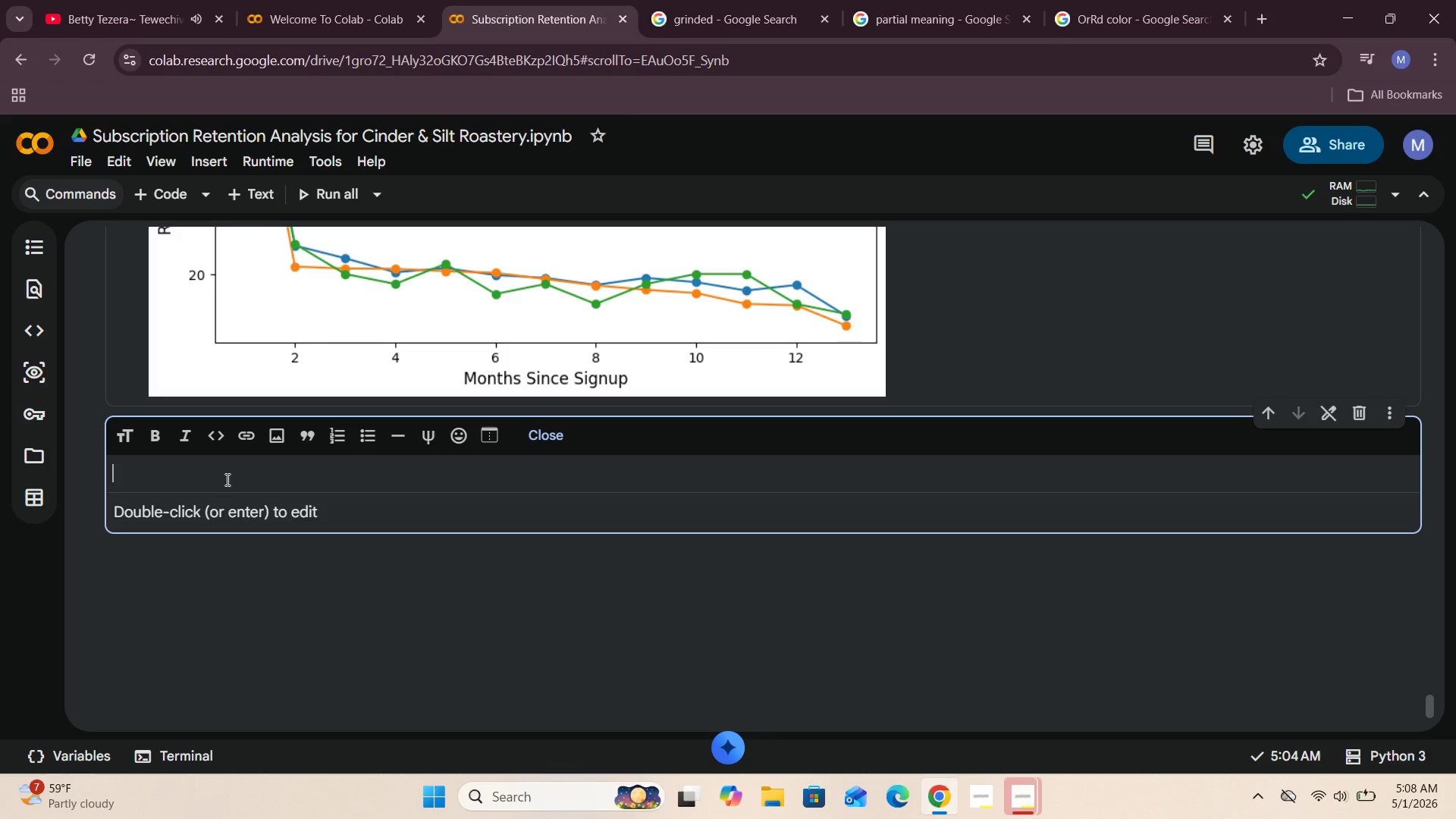 
type(Behaviora Chort )
 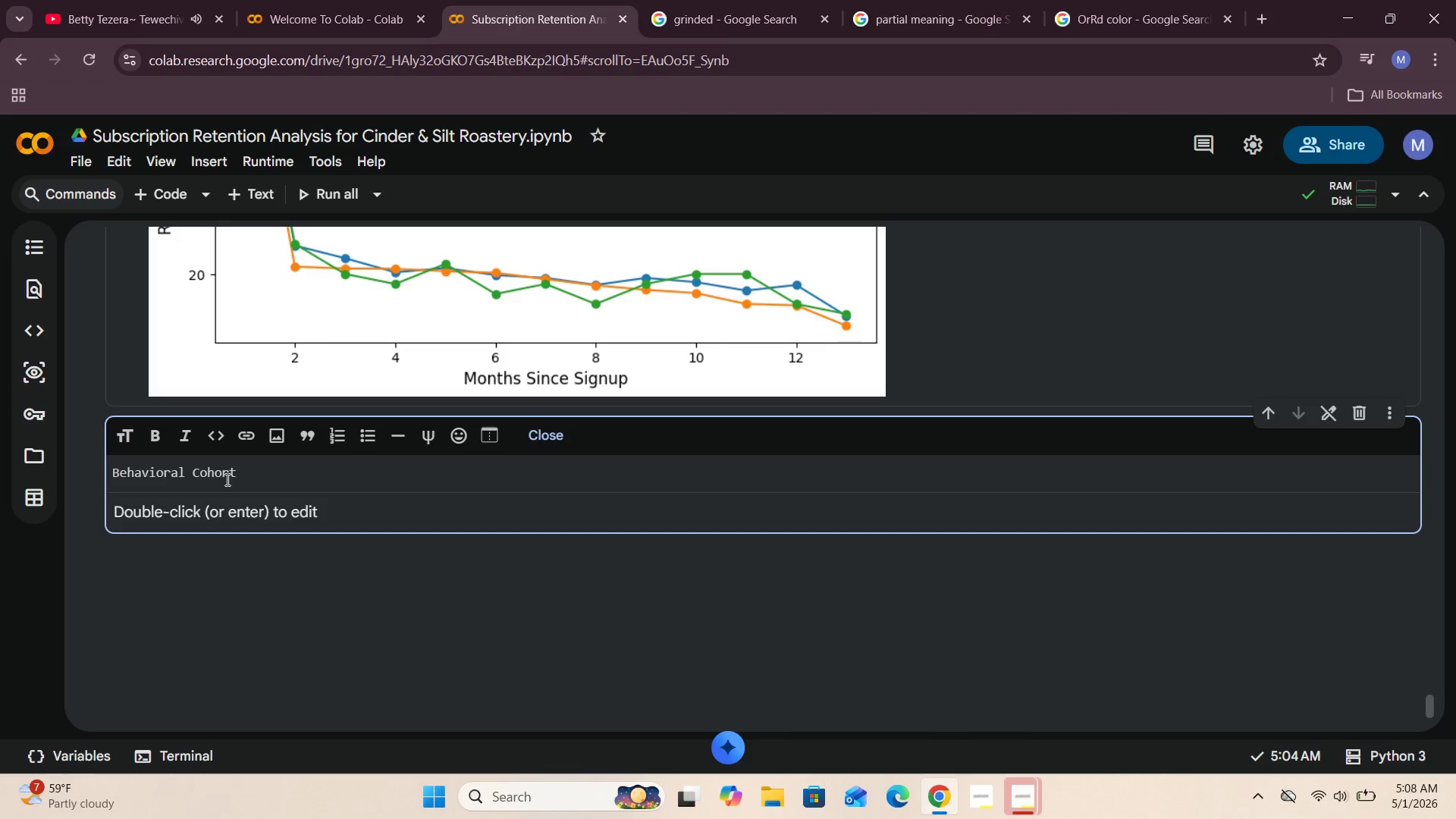 
hold_key(key=L, duration=0.34)
 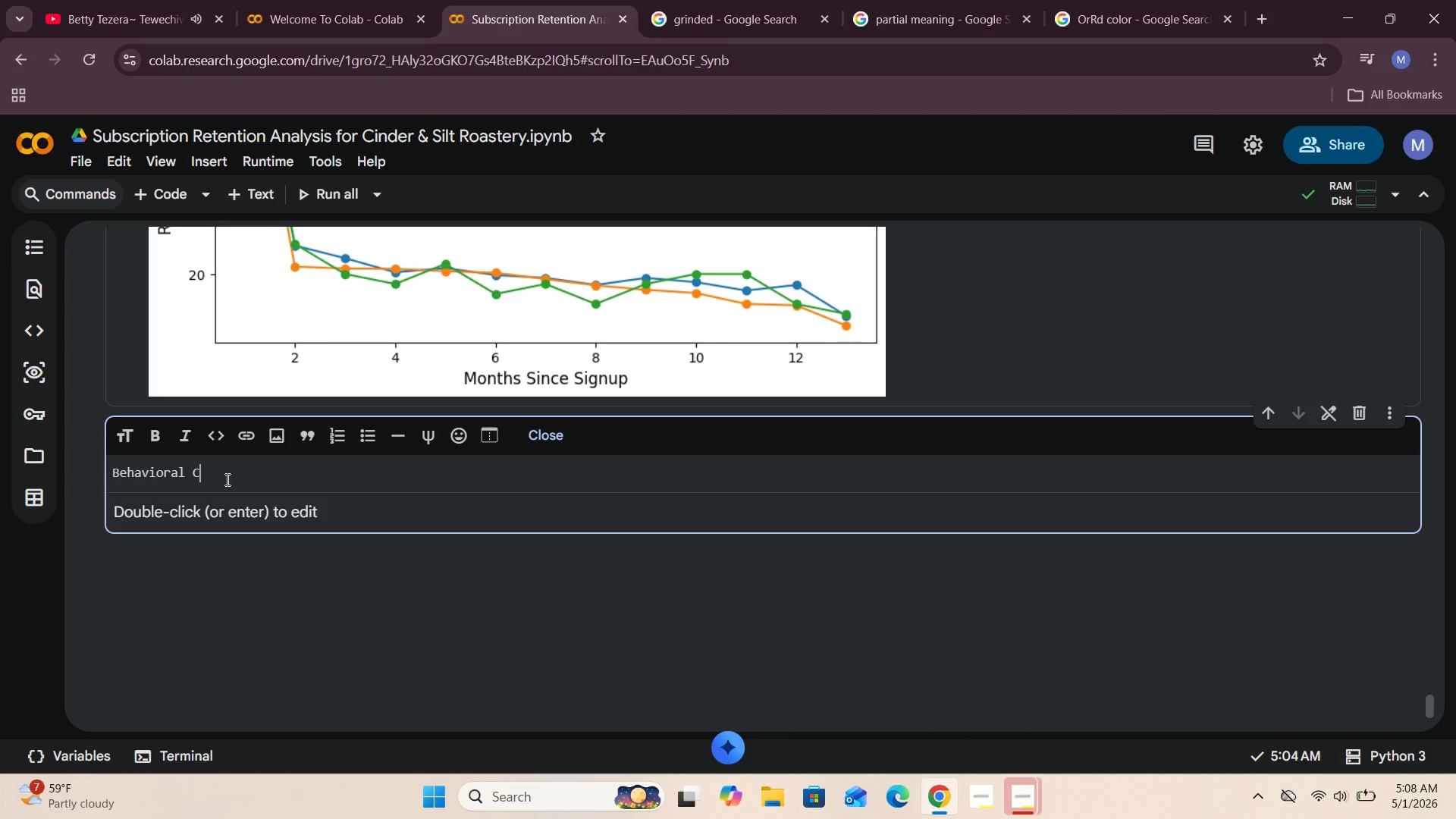 
wait(5.91)
 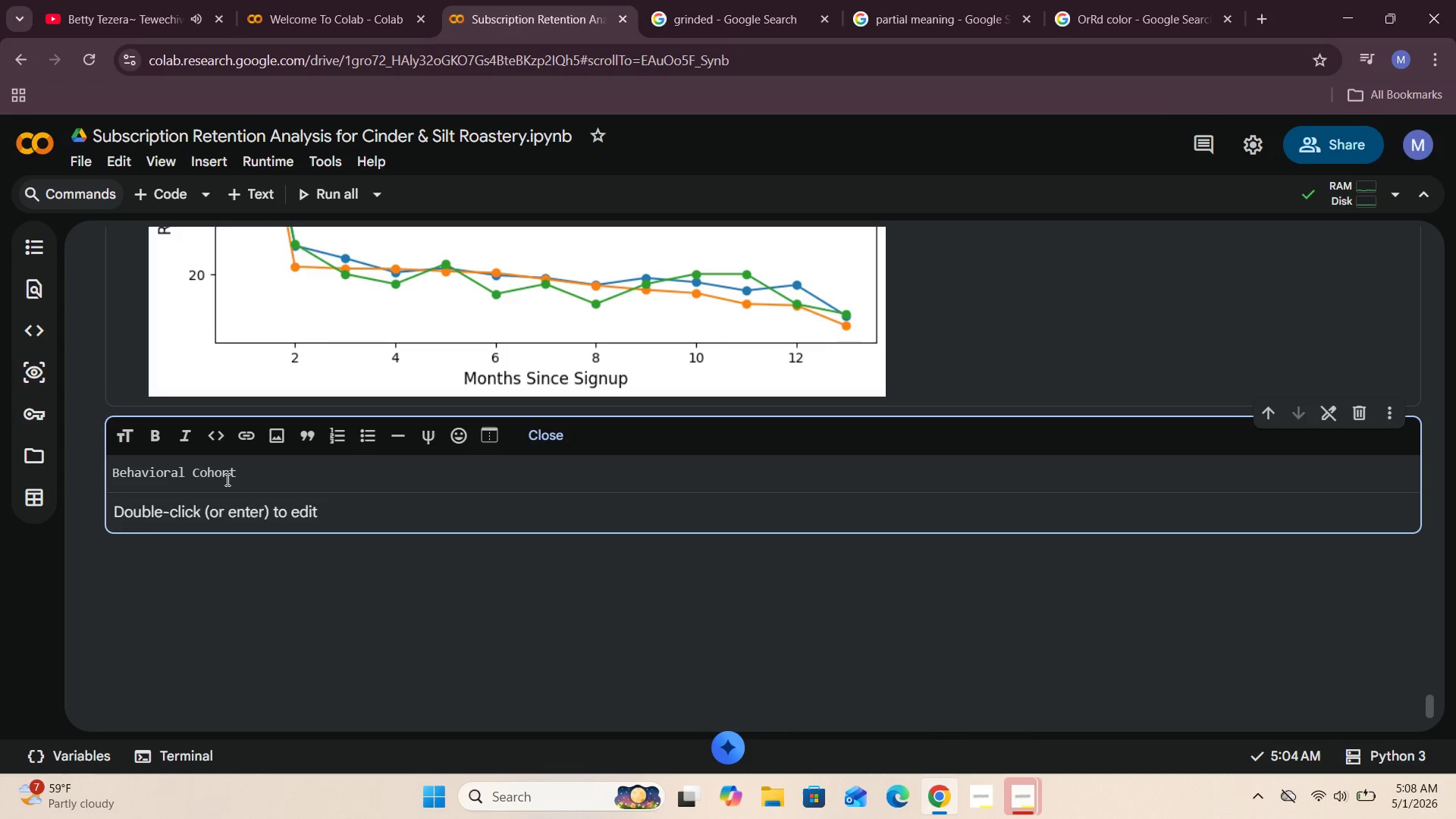 
type(Survivv)
key(Backspace)
key(Backspace)
key(Backspace)
key(Backspace)
key(Backspace)
key(Backspace)
key(Backspace)
 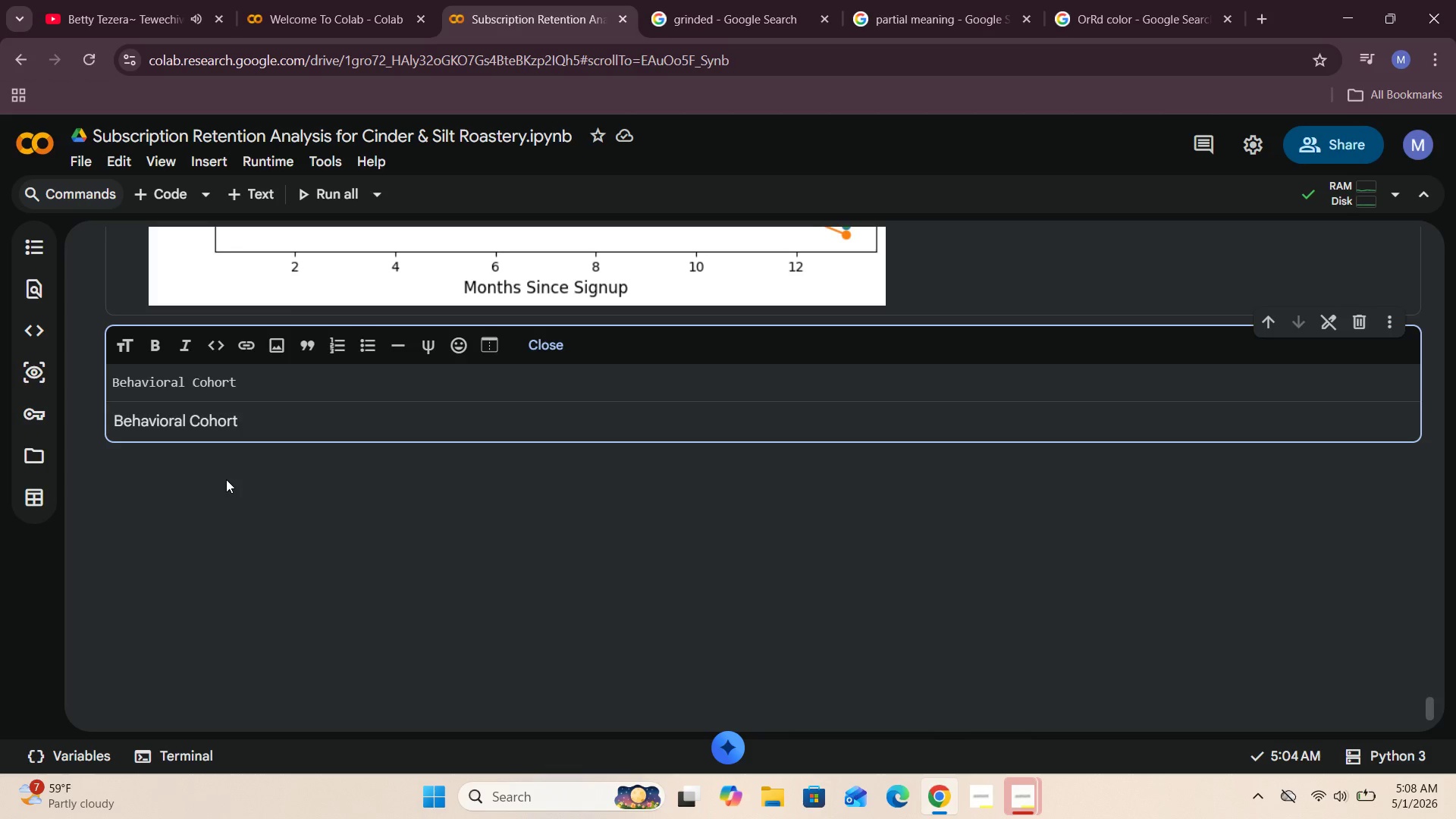 
type(Interpretation )
 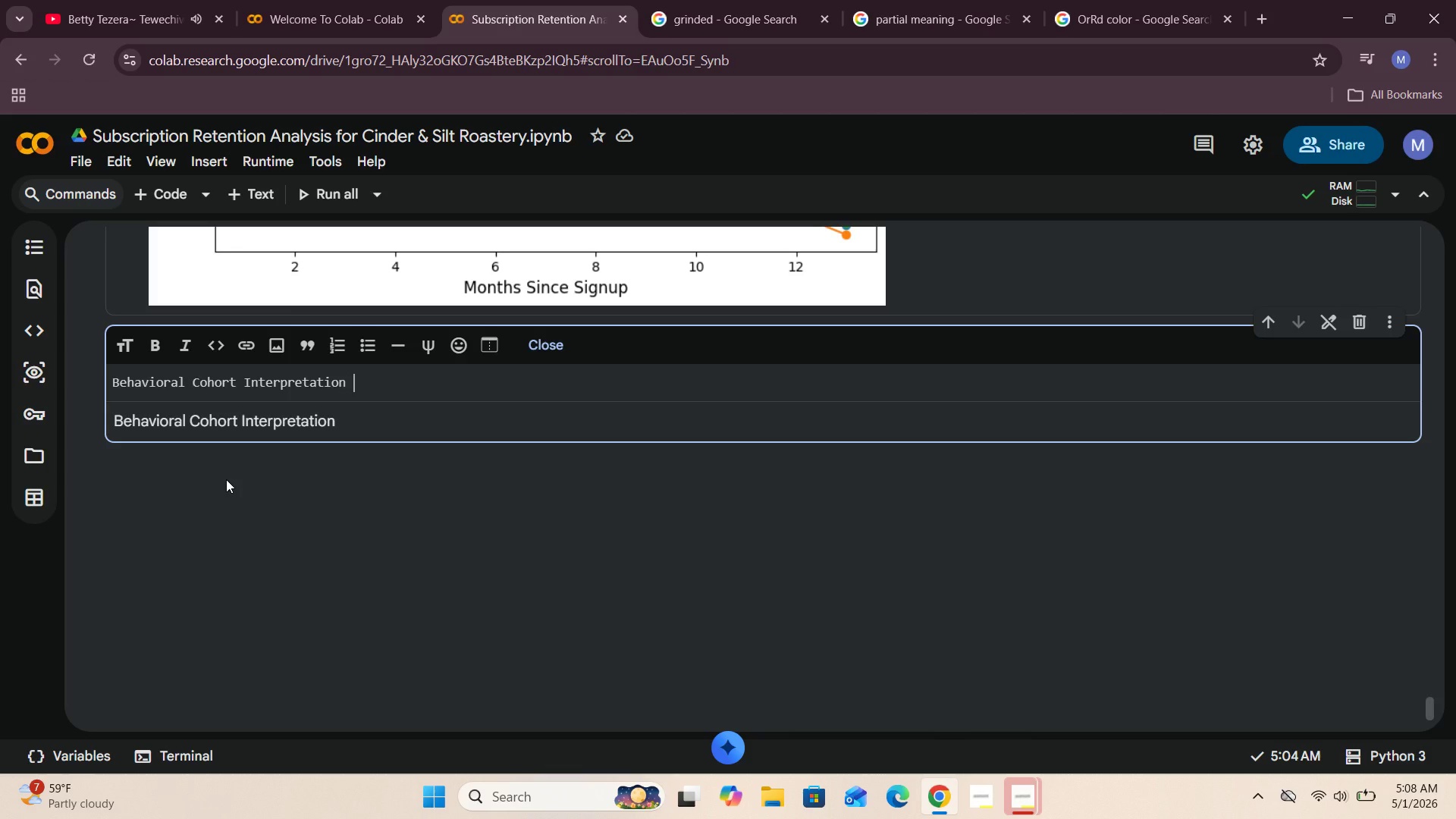 
hold_key(key=ArrowLeft, duration=1.51)
 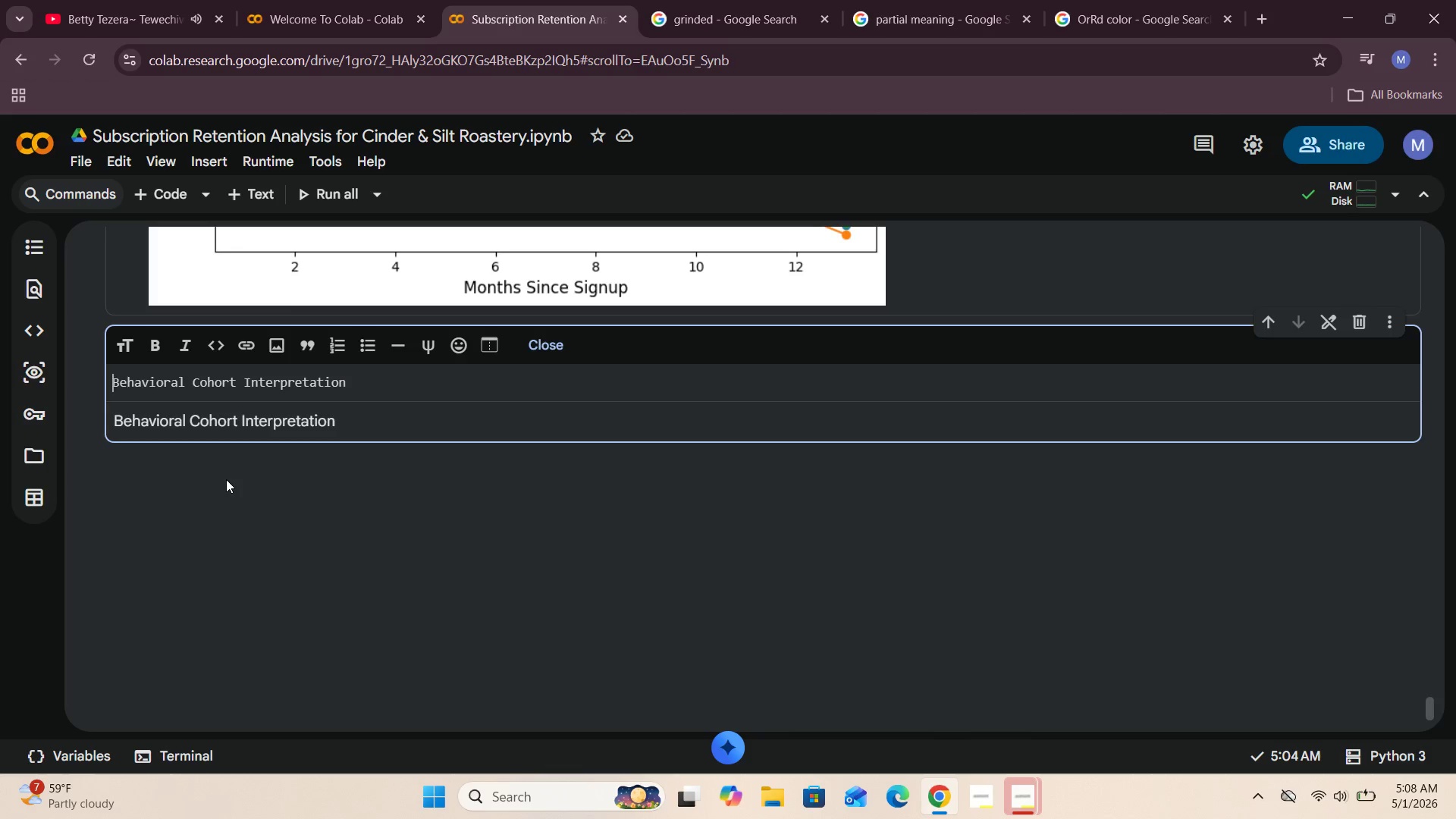 
key(ArrowLeft)
 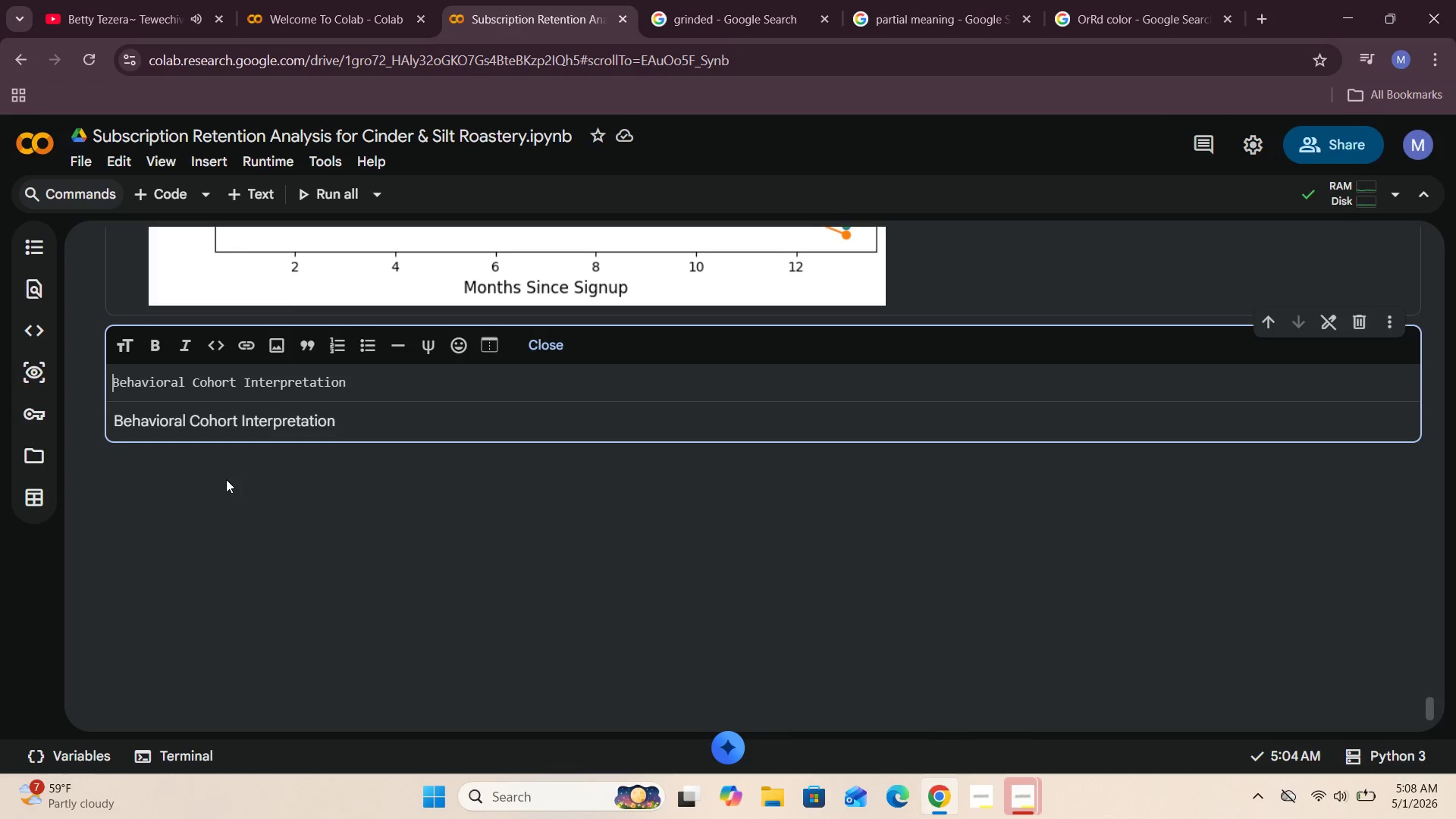 
key(ArrowLeft)
 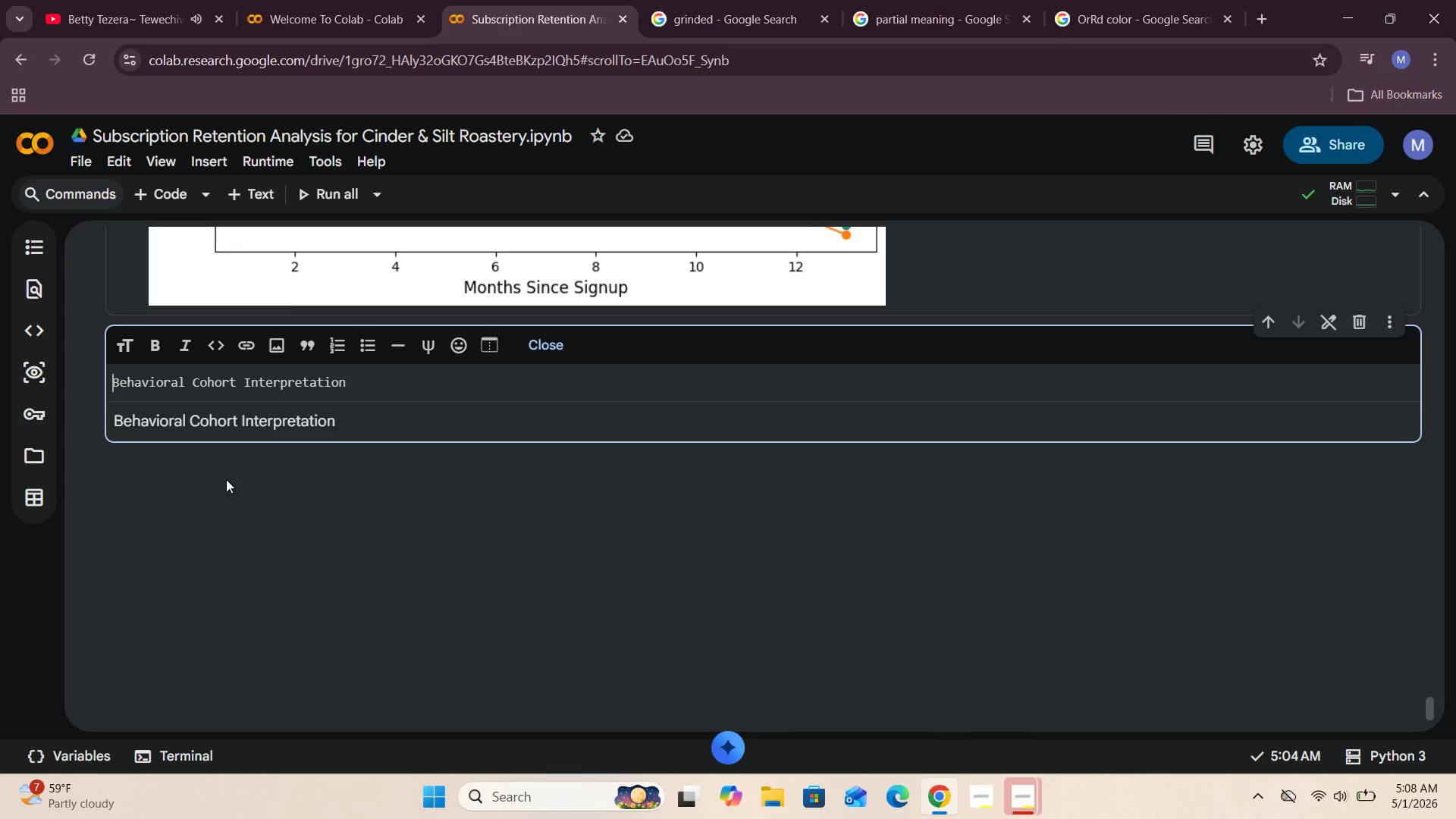 
key(ArrowLeft)
 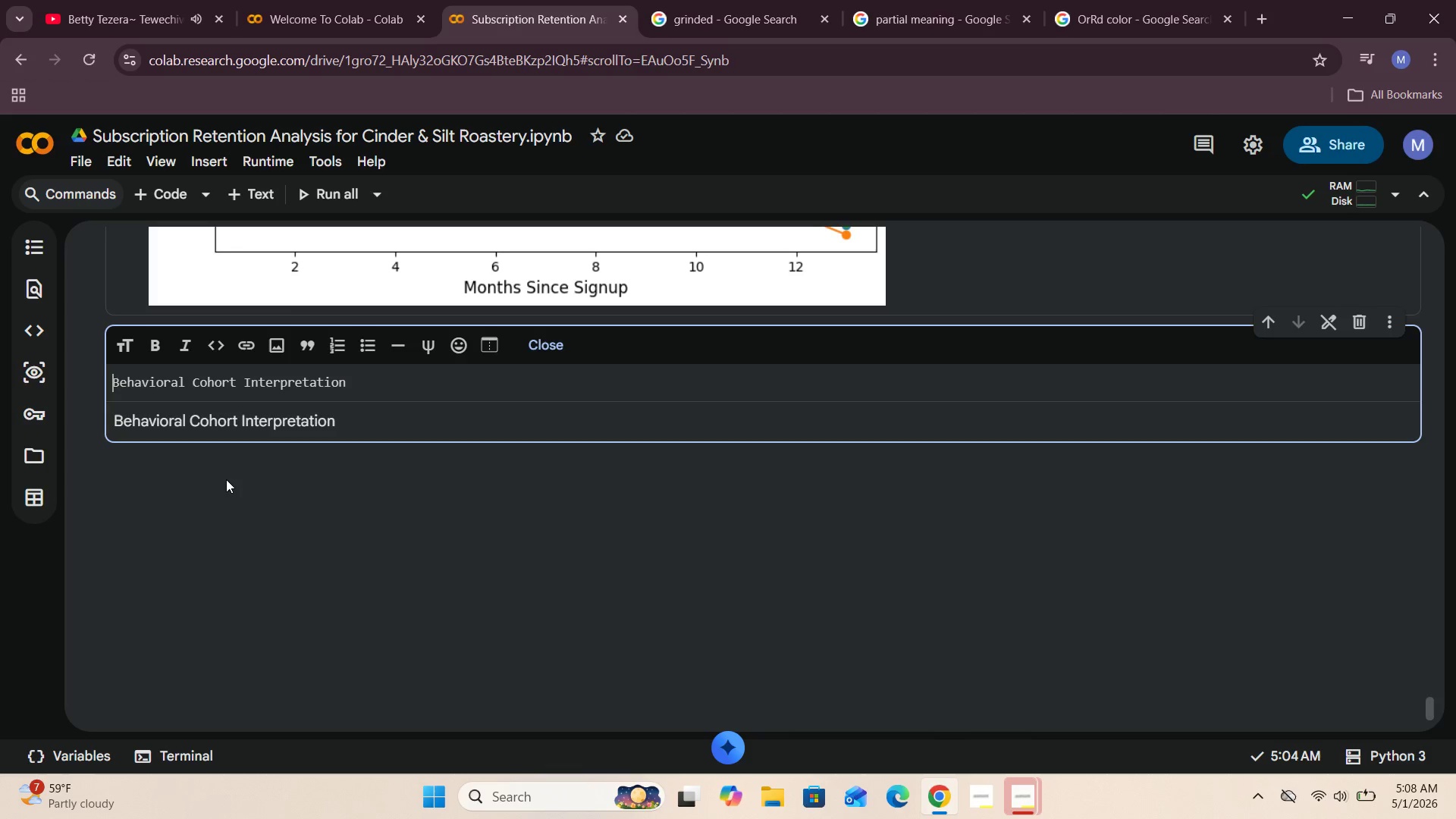 
key(ArrowLeft)
 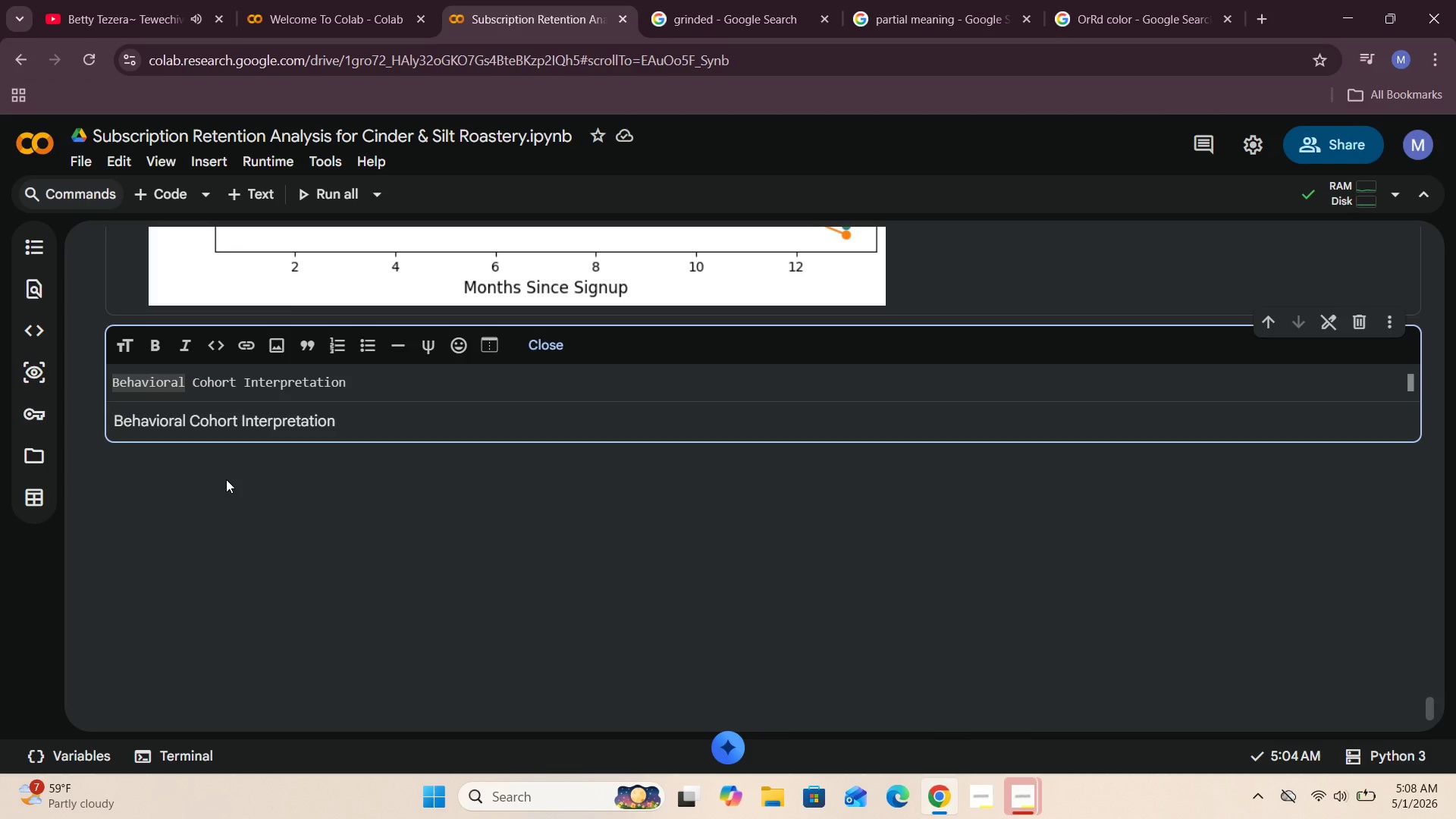 
type(## )
 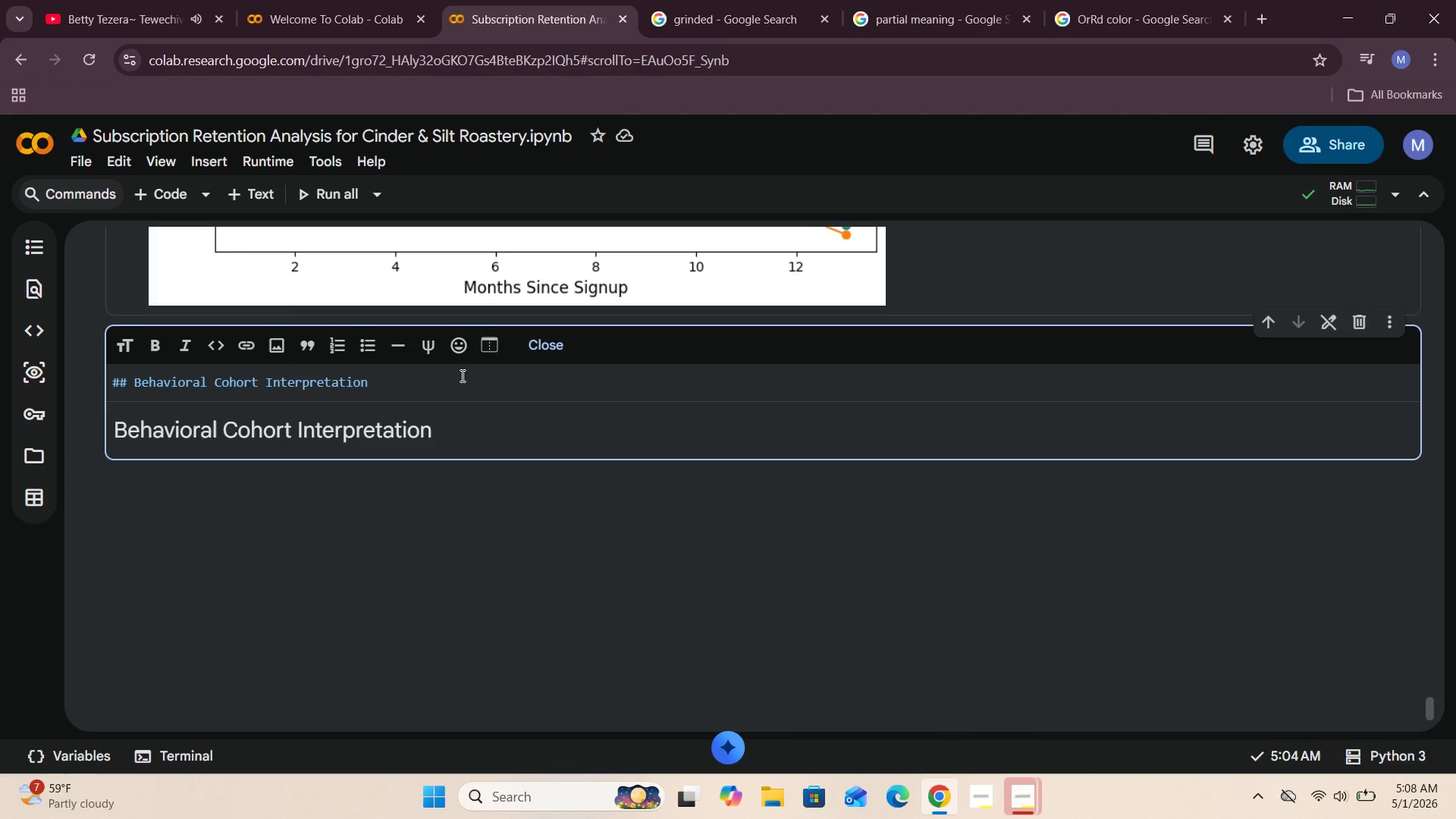 
left_click([537, 352])
 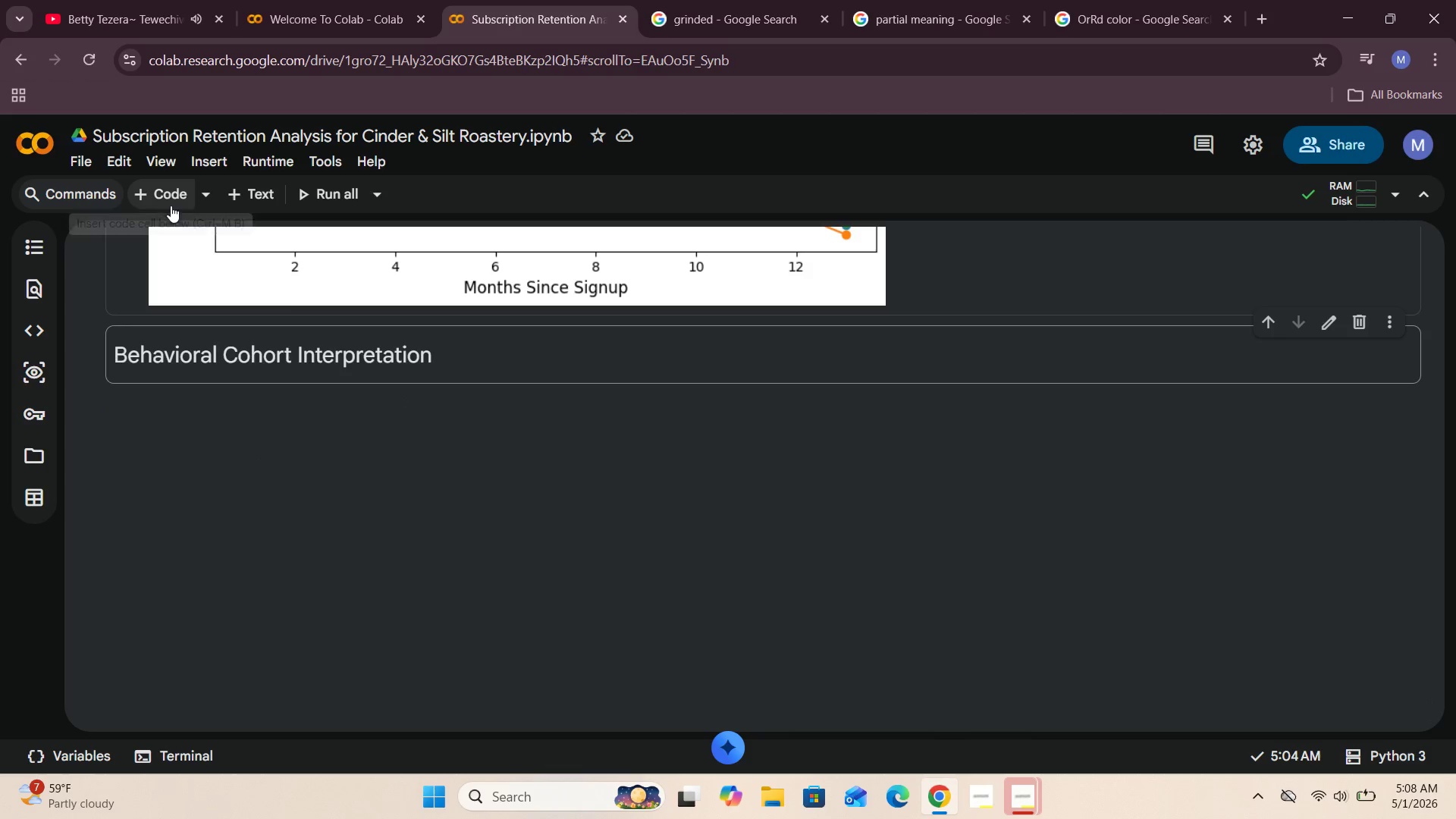 
left_click([249, 187])
 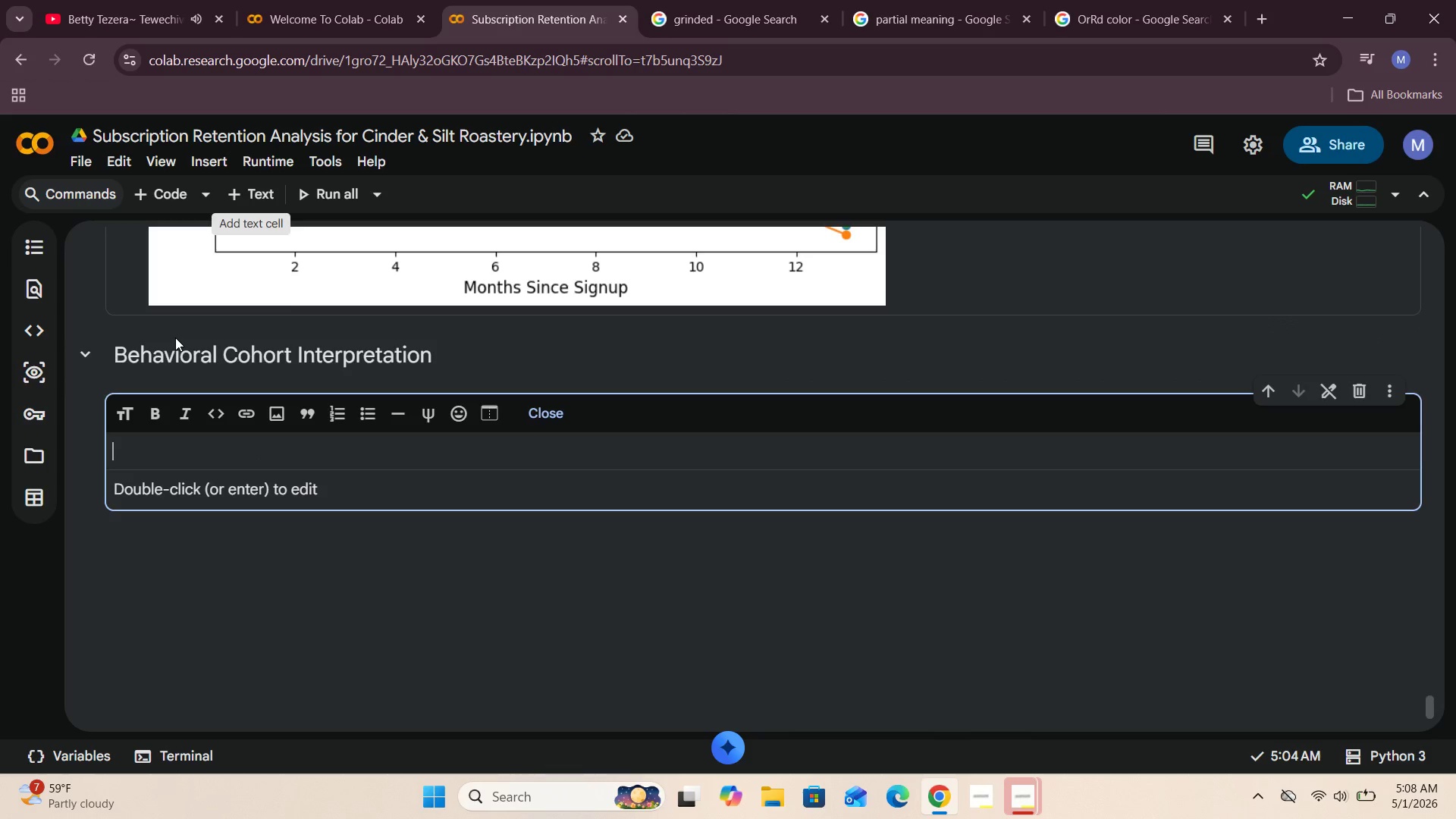 
left_click([155, 444])
 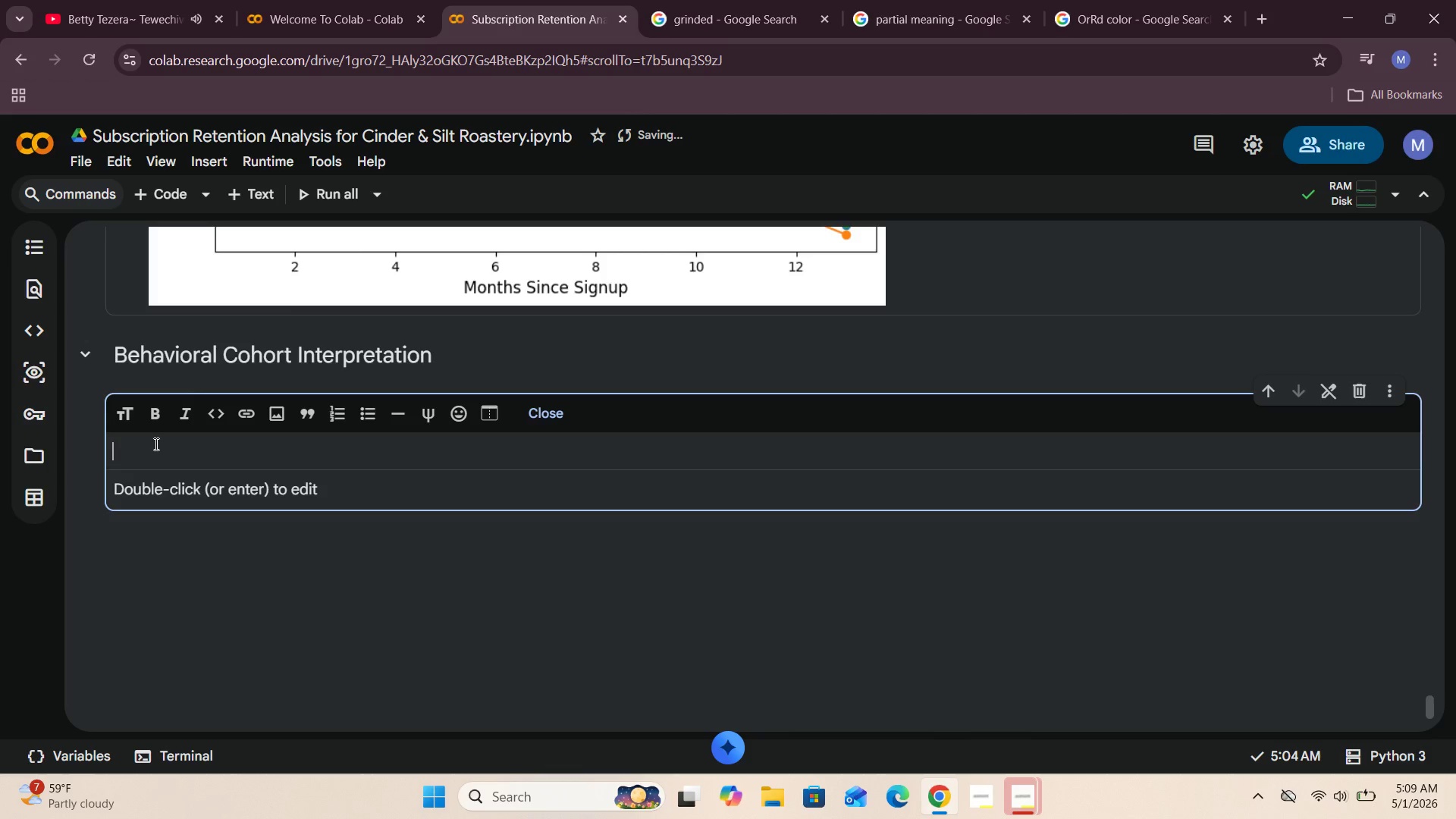 
wait(8.25)
 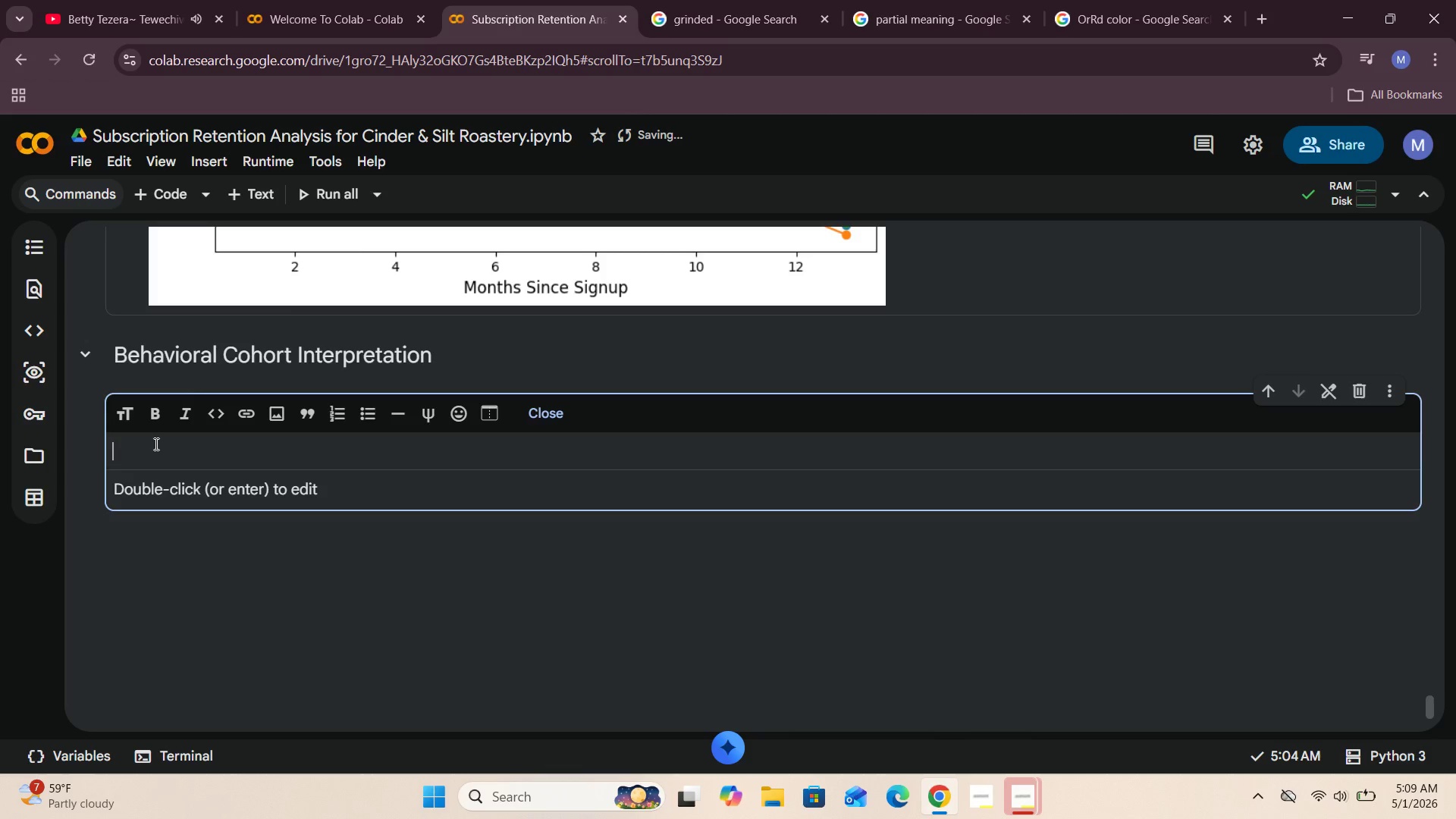 
type(The behavioral cohorts, the next step is to summar)
 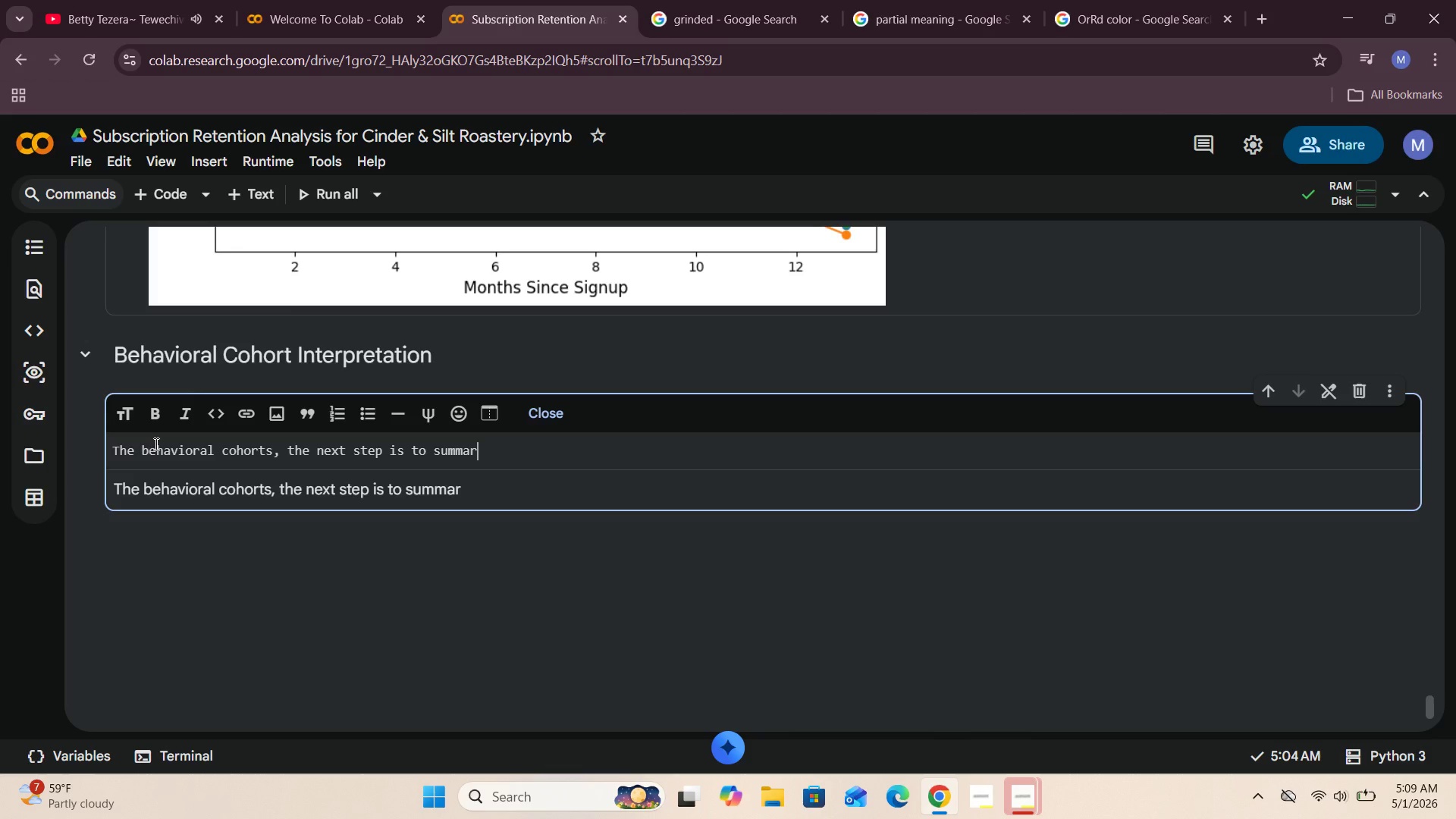 
hold_key(key=Backspace, duration=1.25)
 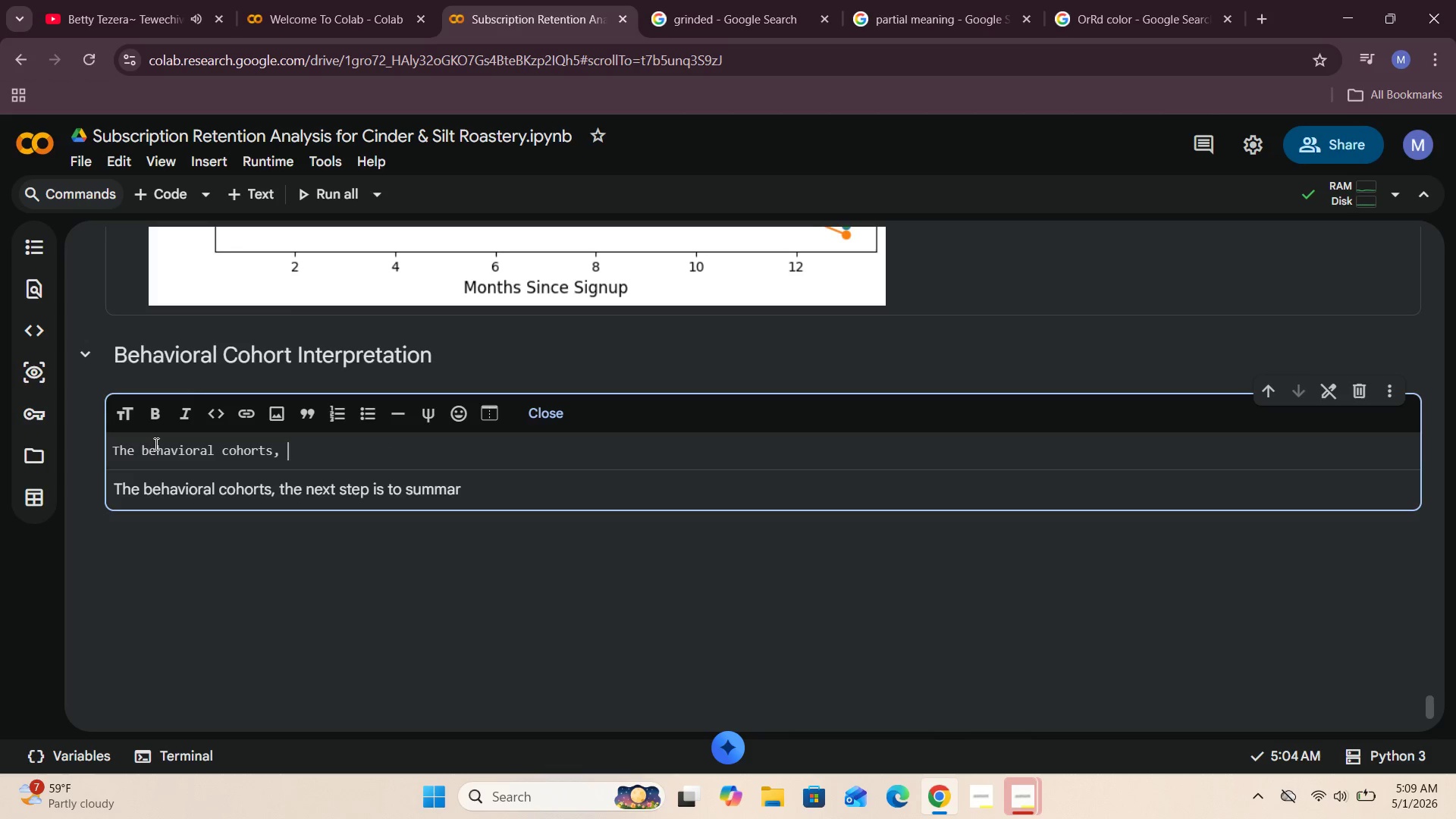 
key(Backspace)
type( )
key(Backspace)
key(Backspace)
type( is visualiza)
key(Backspace)
type(ed , so next we need to summarize what the charts suggest about the custmer loyalty across different first-purchase categories.)
 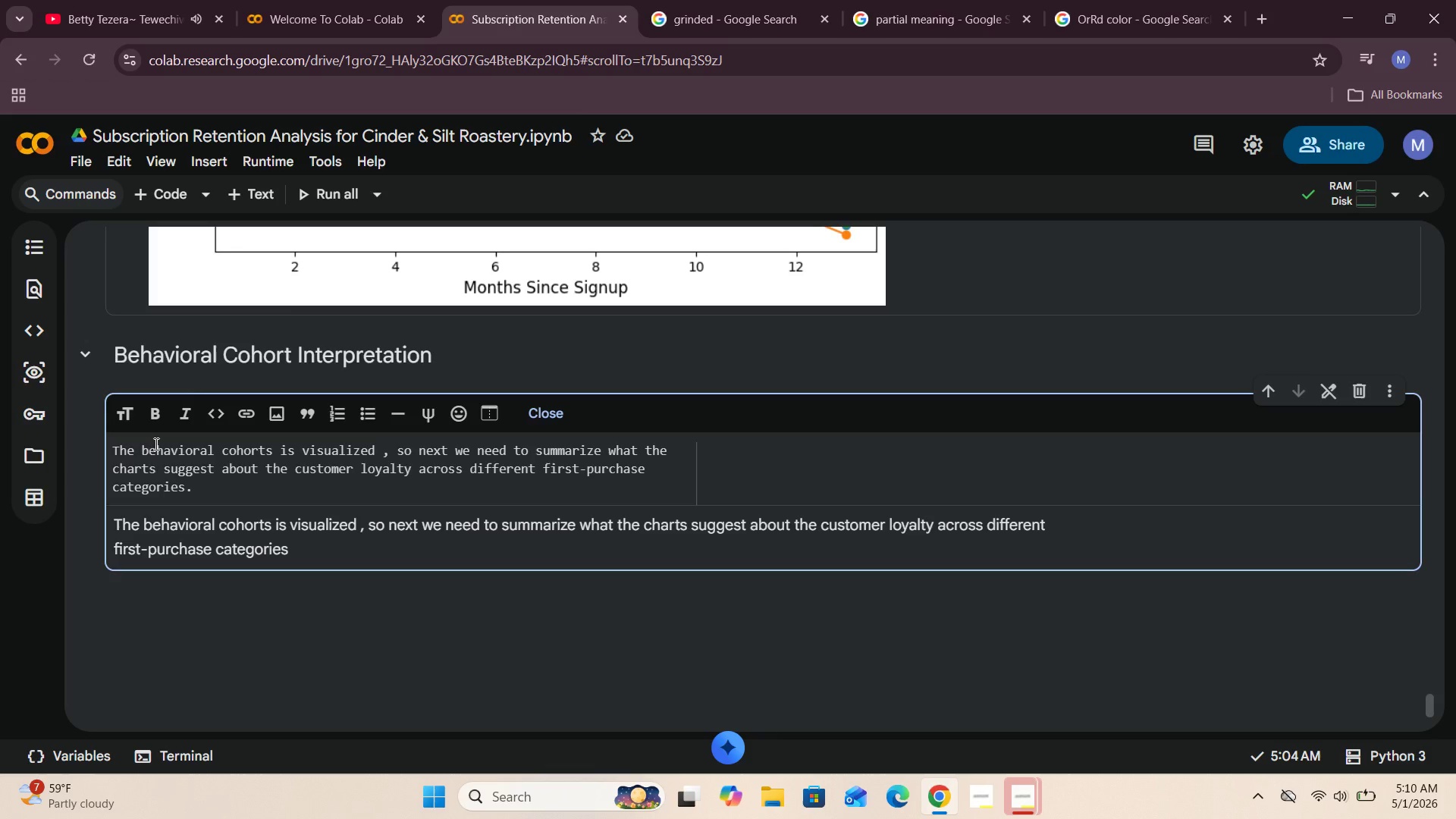 
wait(7.41)
 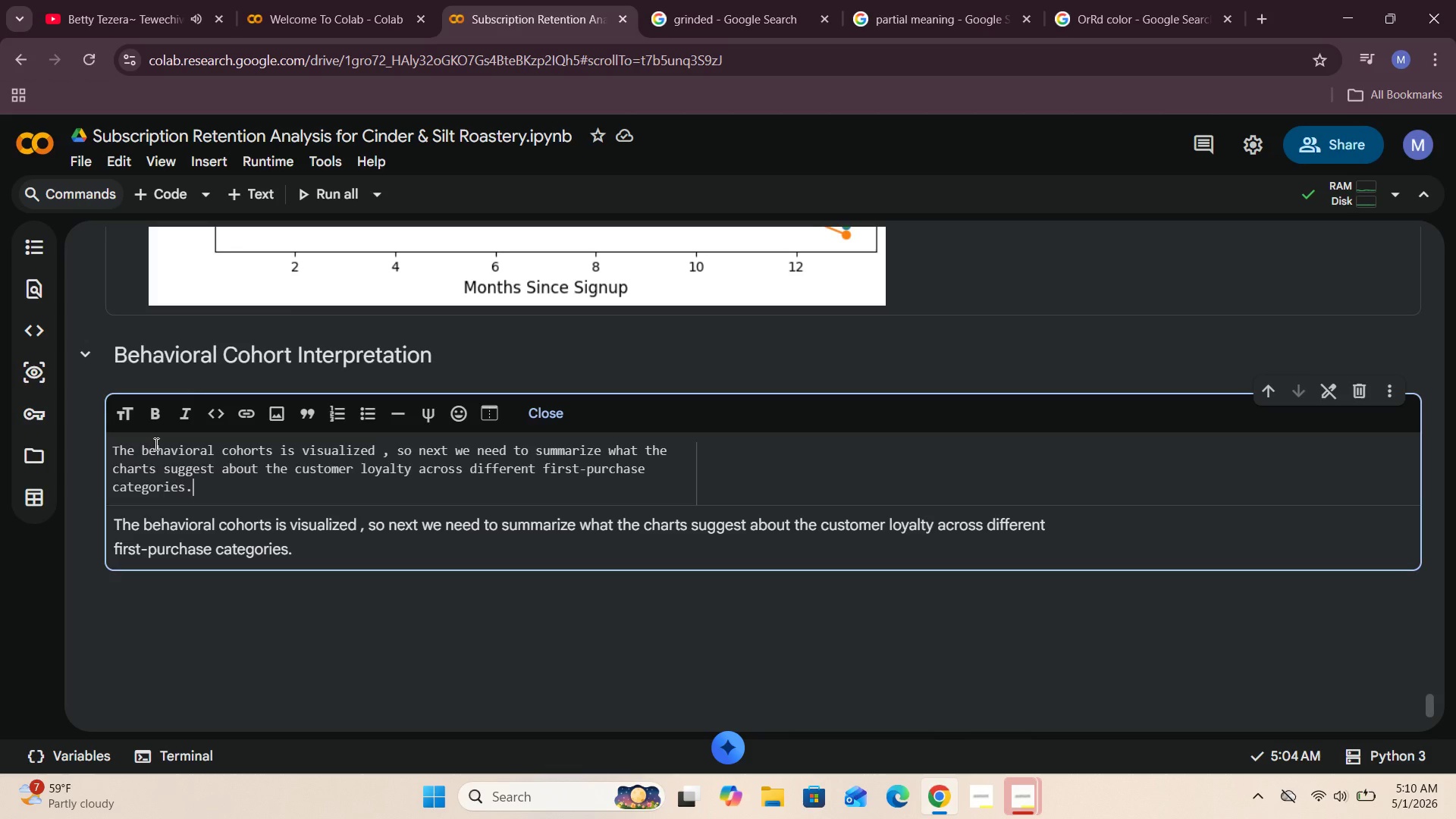 
key(Enter)
 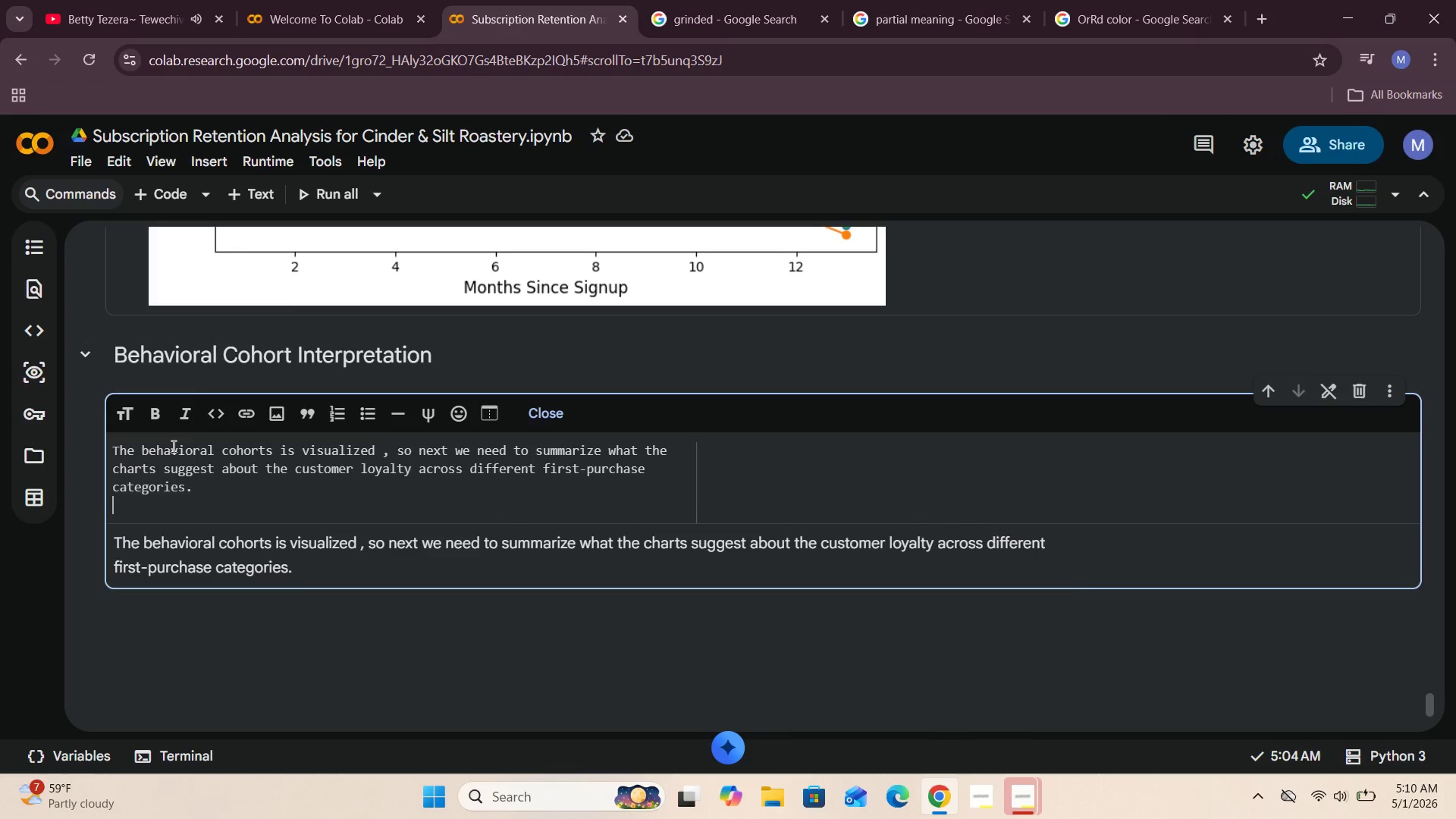 
key(Enter)
 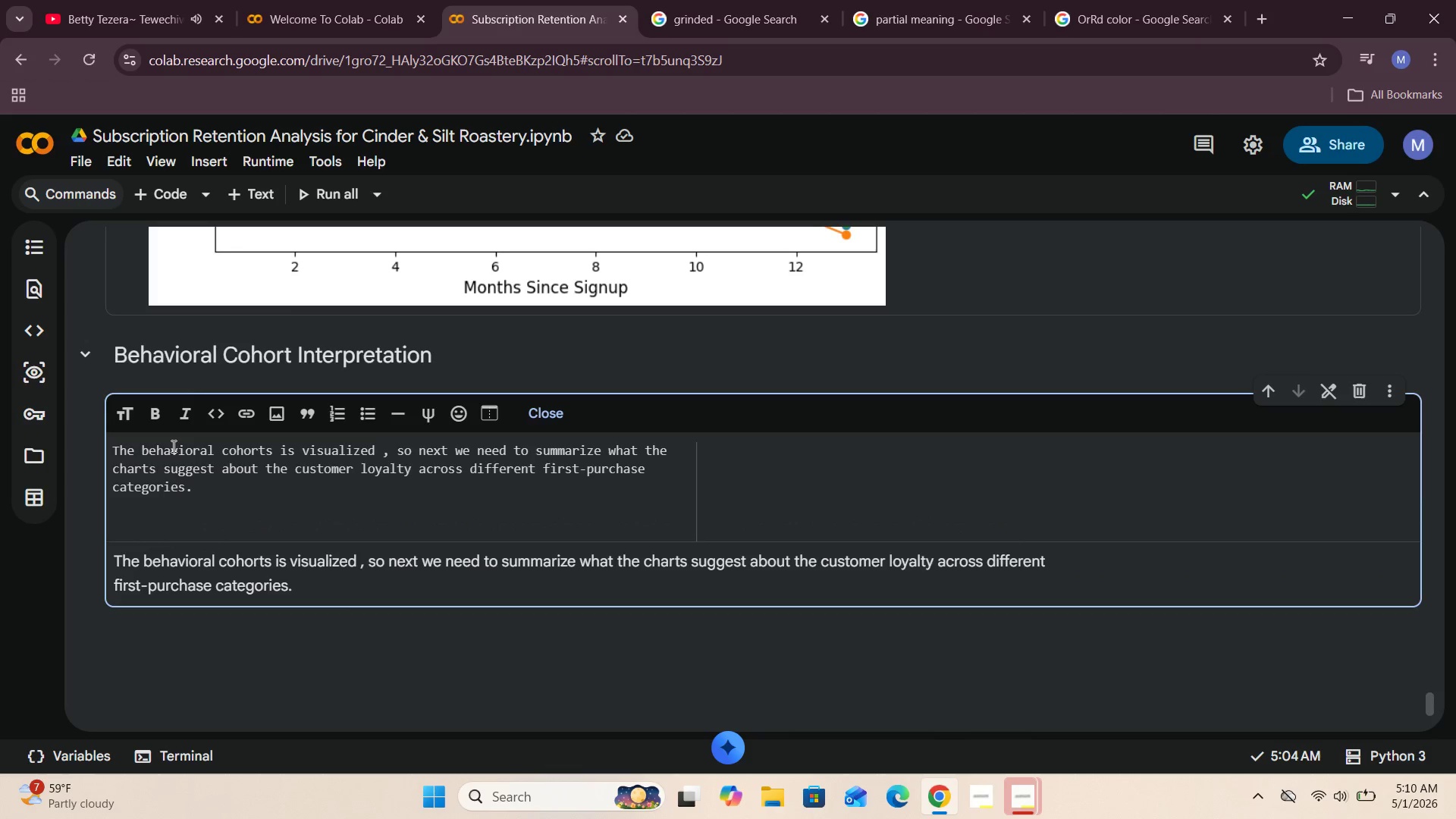 
type(- The behavioral cohort analysis shows tat)
key(Backspace)
key(Backspace)
type(hat)
 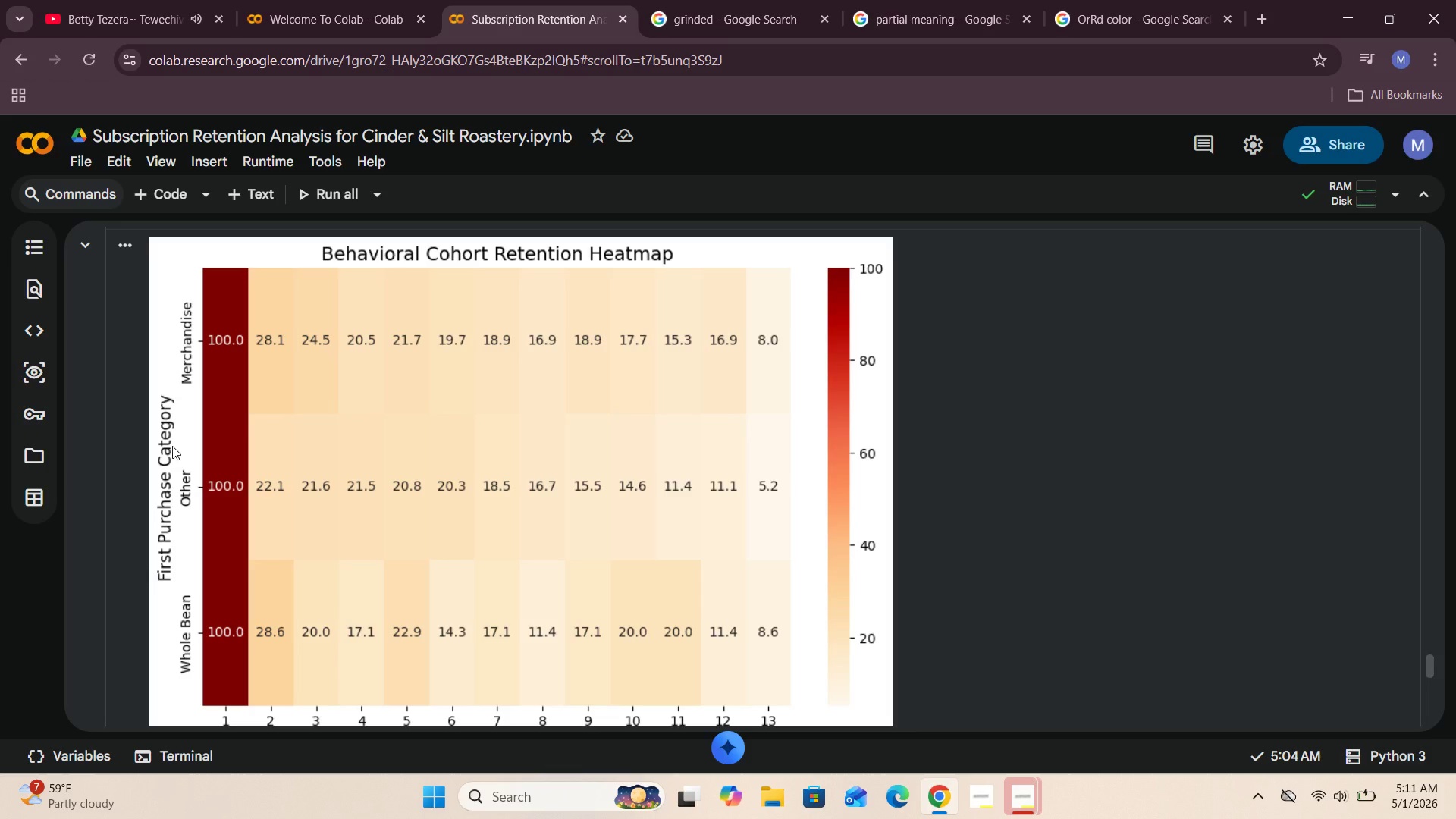 
wait(63.47)
 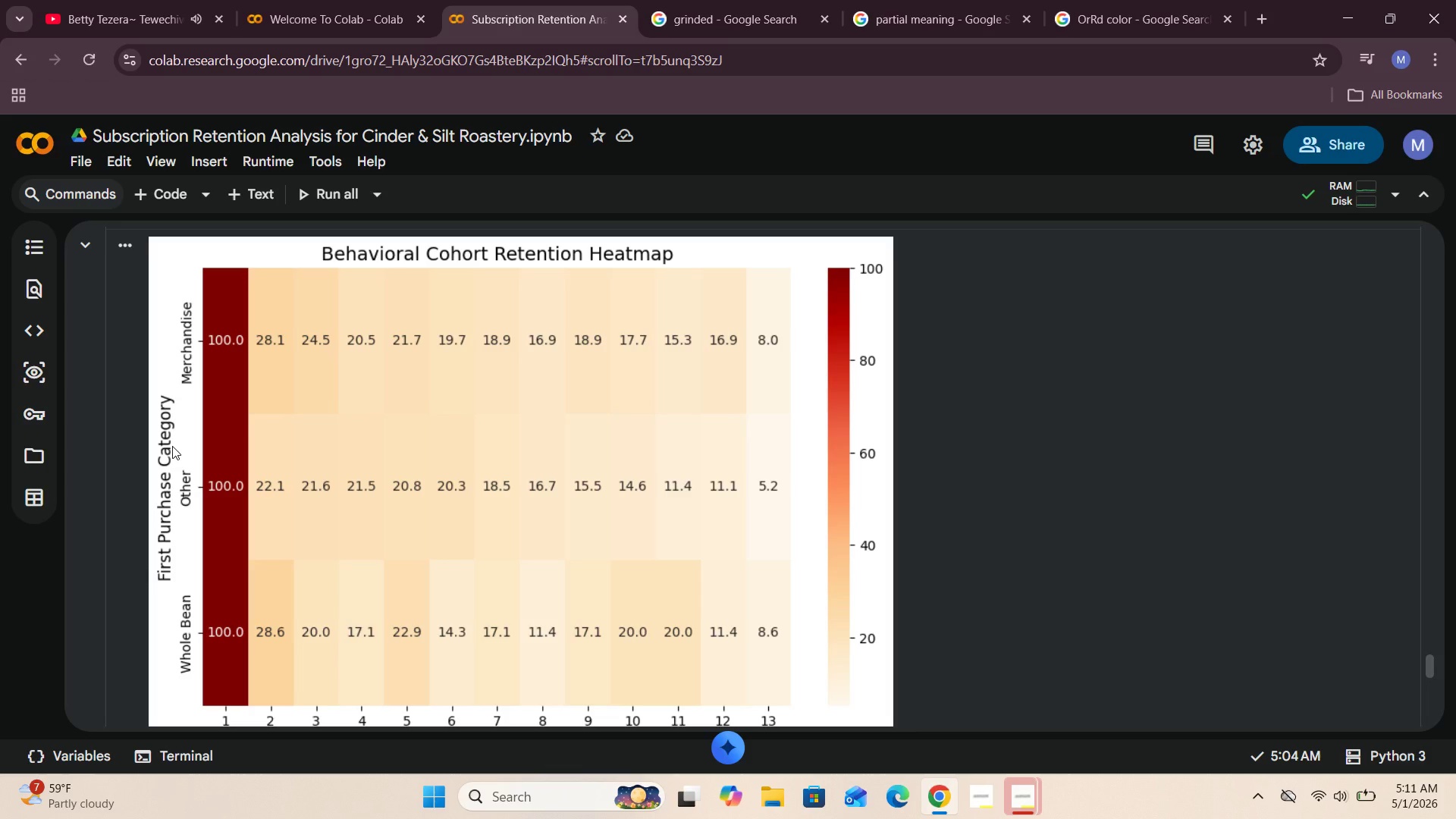 
key(Space)
 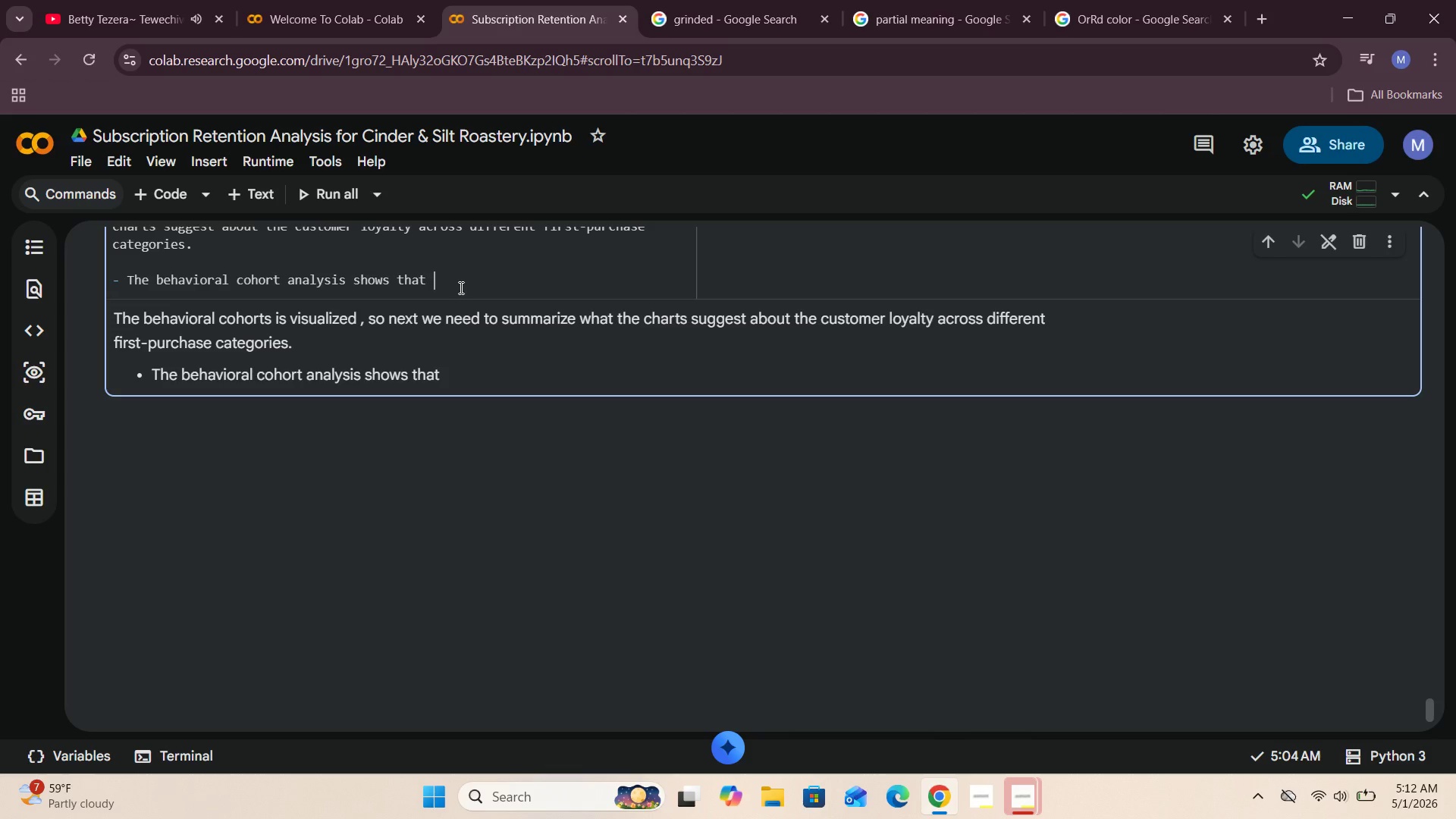 
wait(24.09)
 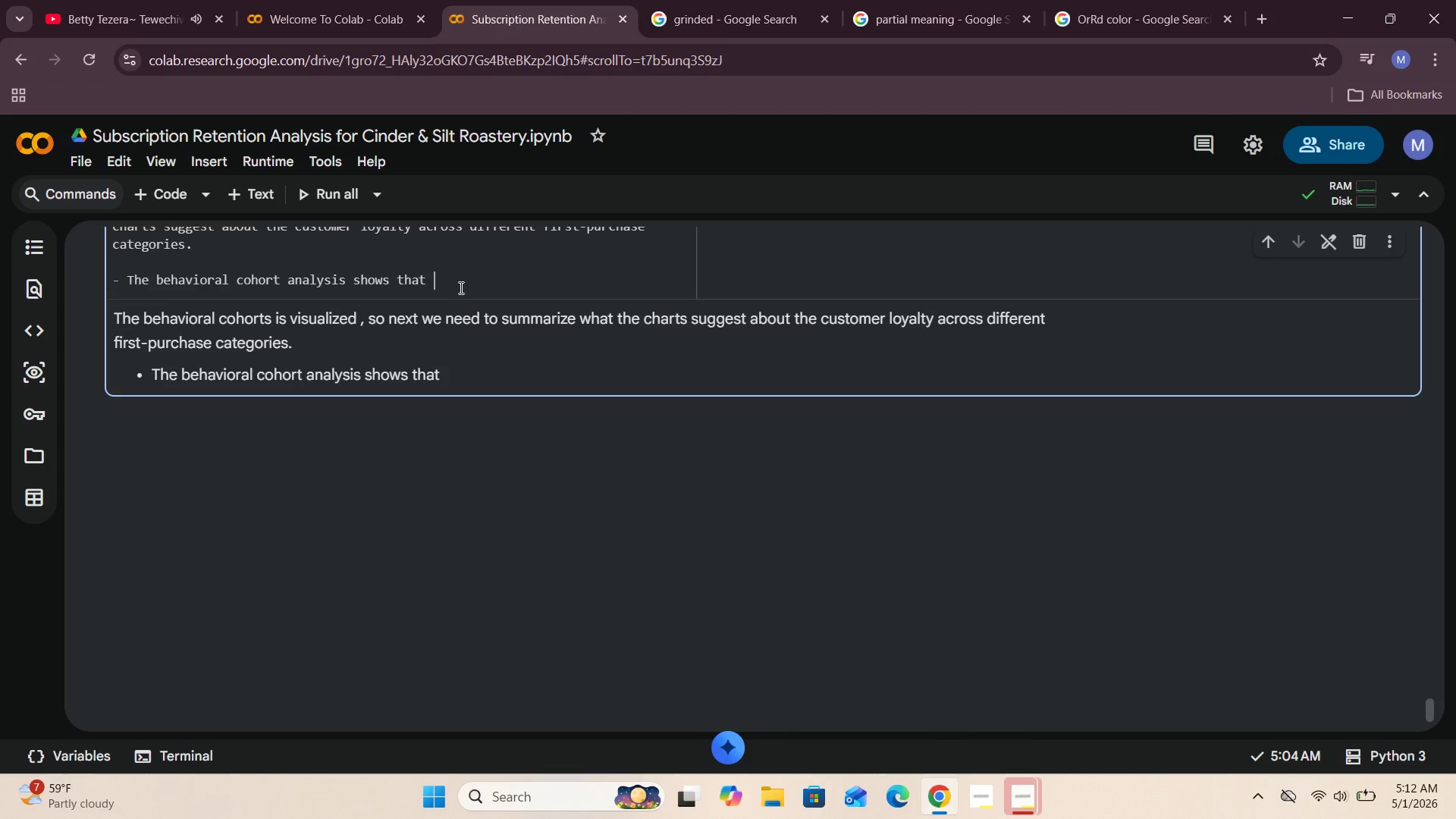 
type(retentin s)
key(Backspace)
type(is nt evenly distribir)
key(Backspace)
type(ted across the categories. Some customer groups mantan stronger retentin over tme , while others show very very stepp[NumLock] )
key(Backspace)
key(Backspace)
type( )
key(Backspace)
type(per early drop off.)
 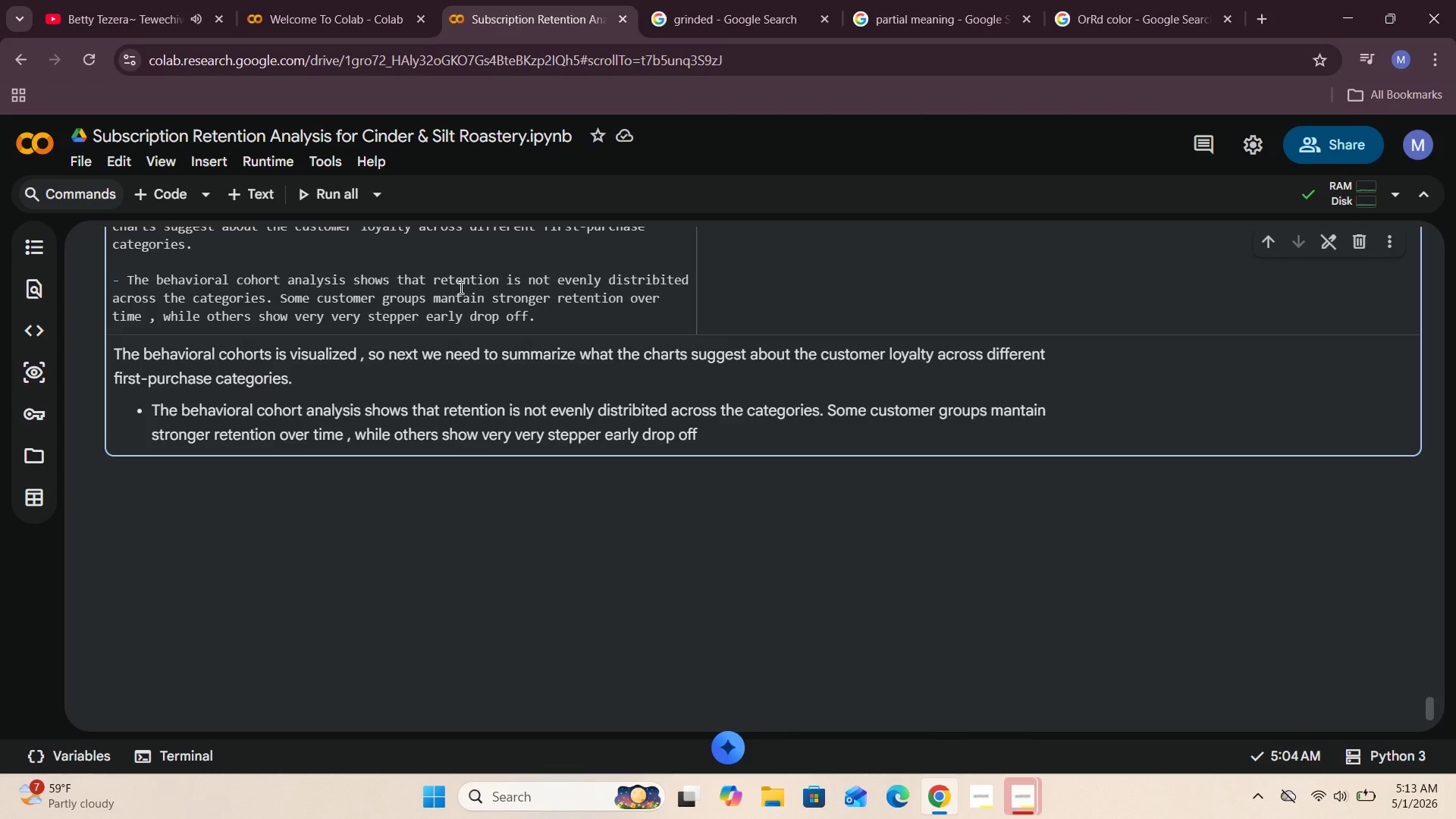 
wait(8.81)
 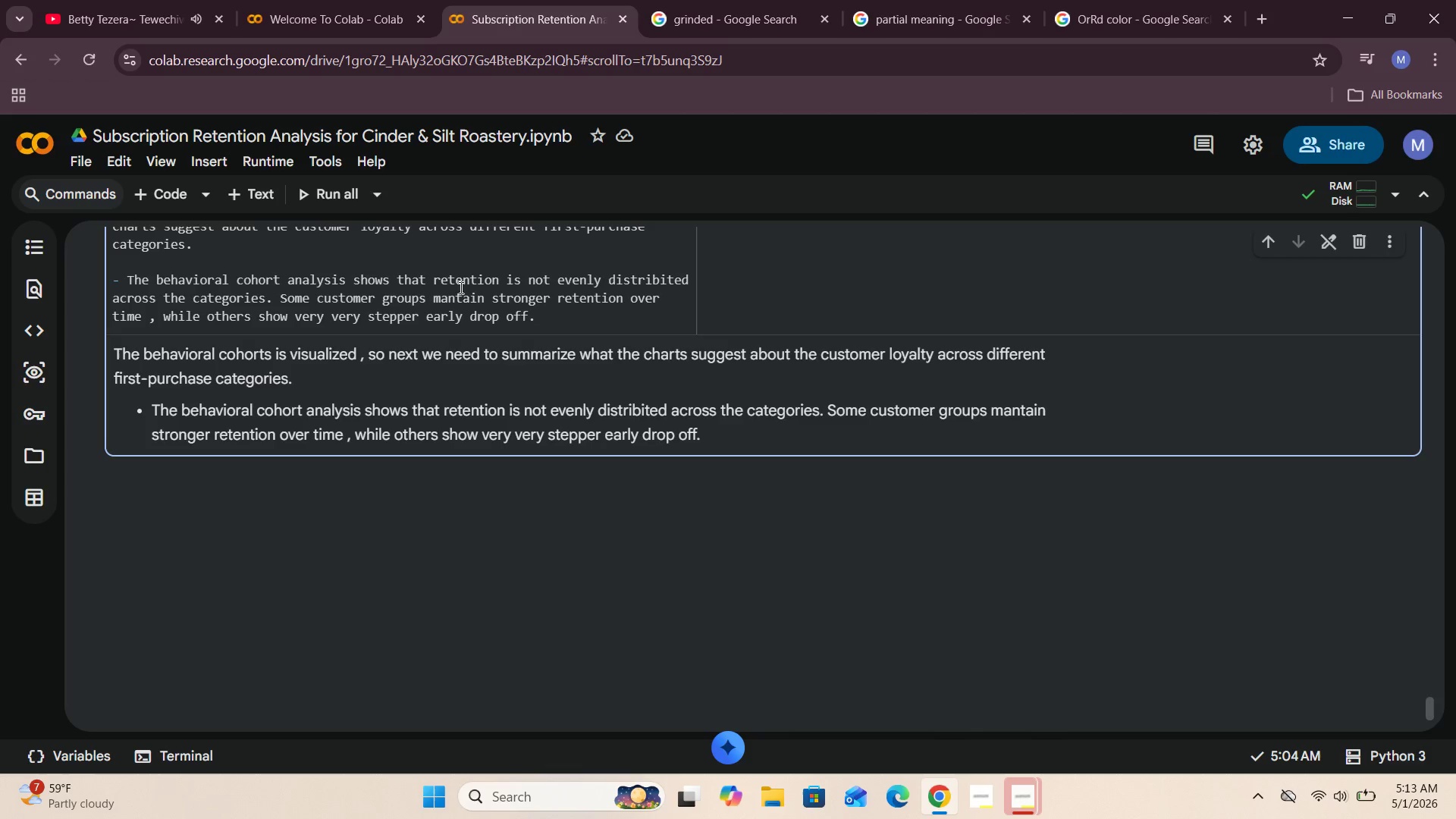 
key(Enter)
 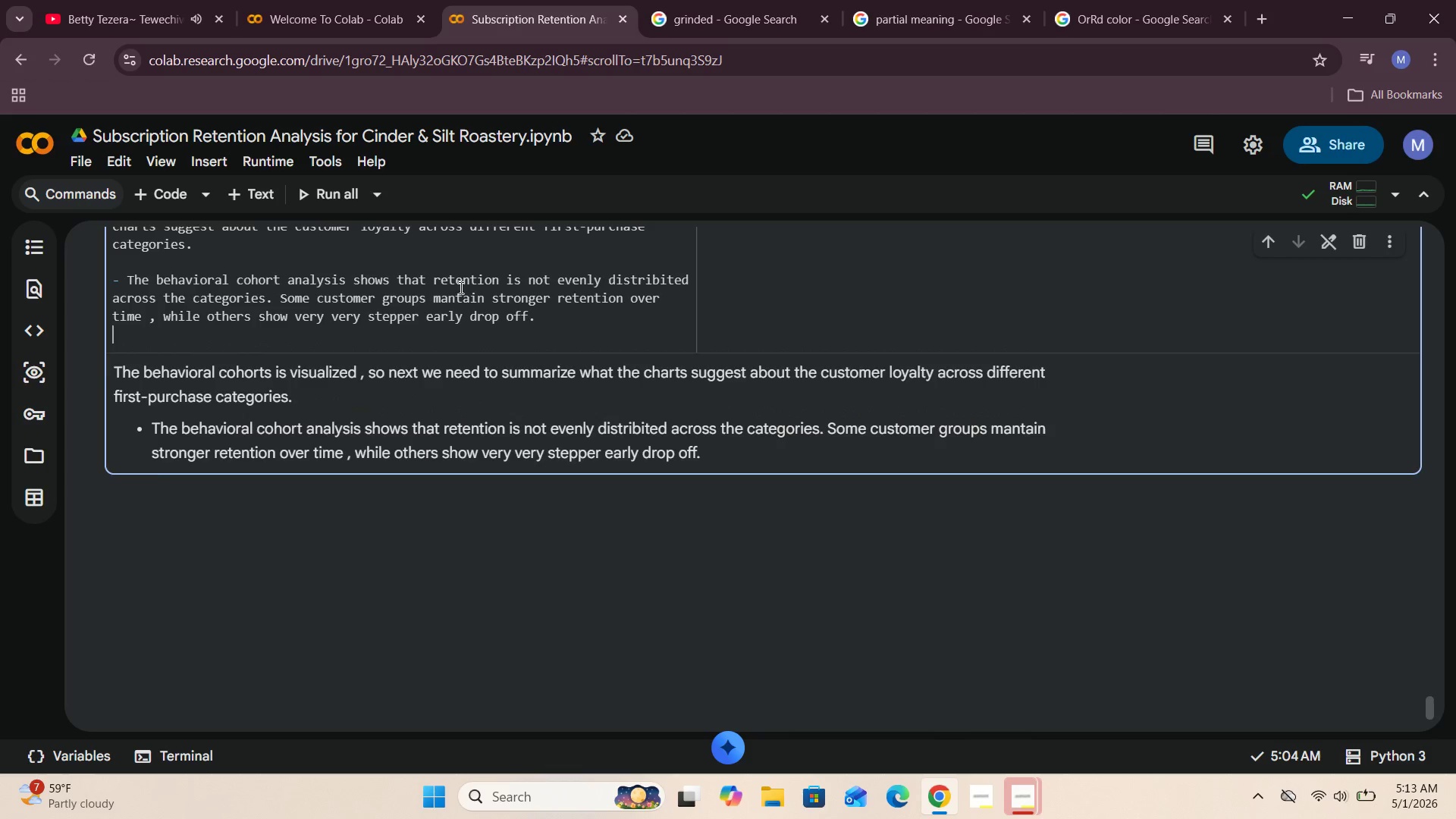 
key(Enter)
 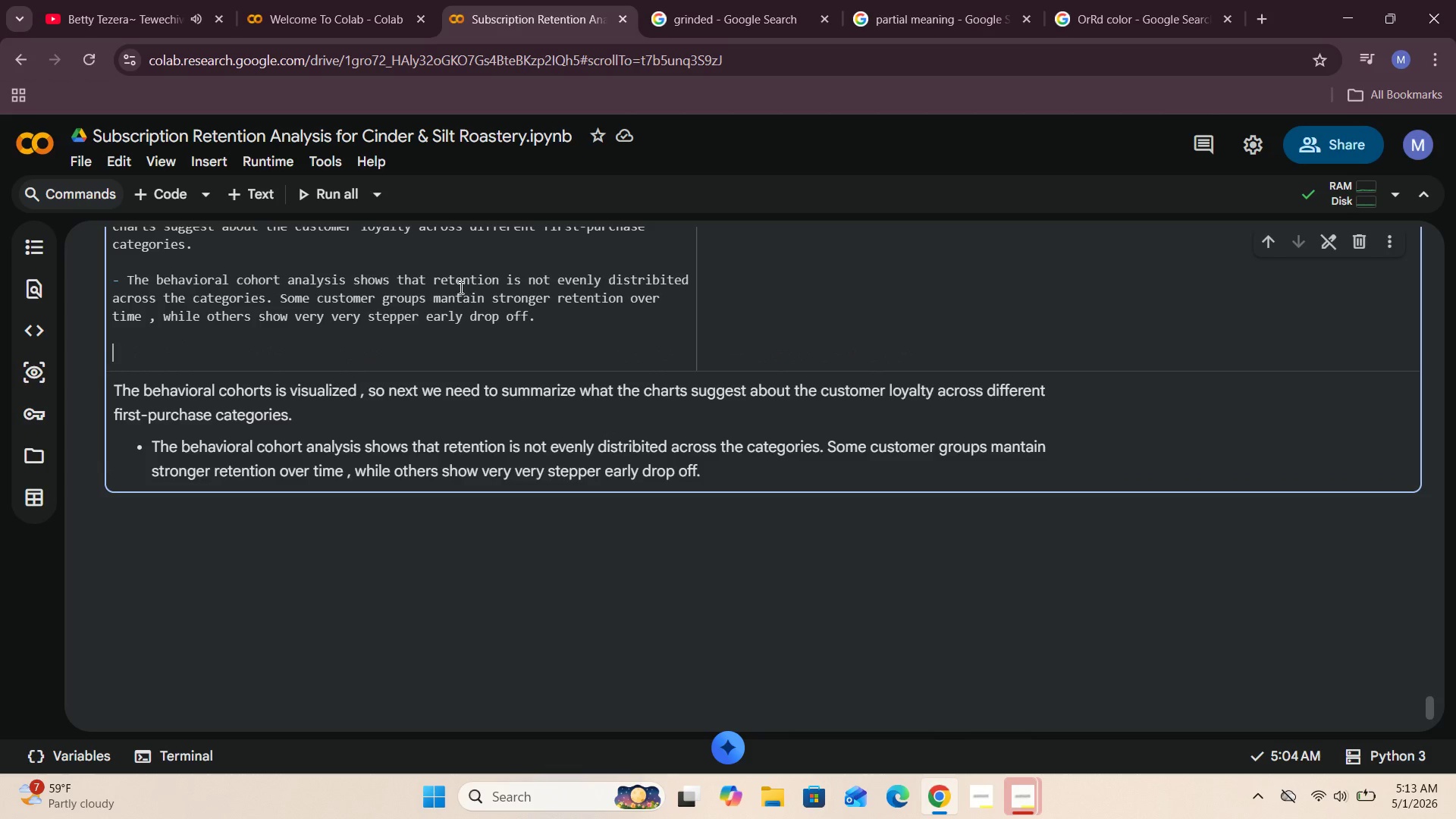 
type(- So frm this we can say that the type of product a ci)
key(Backspace)
type(ustomer buys first may influence how likey)
key(Backspace)
type(ly they remain on their subscription .)
 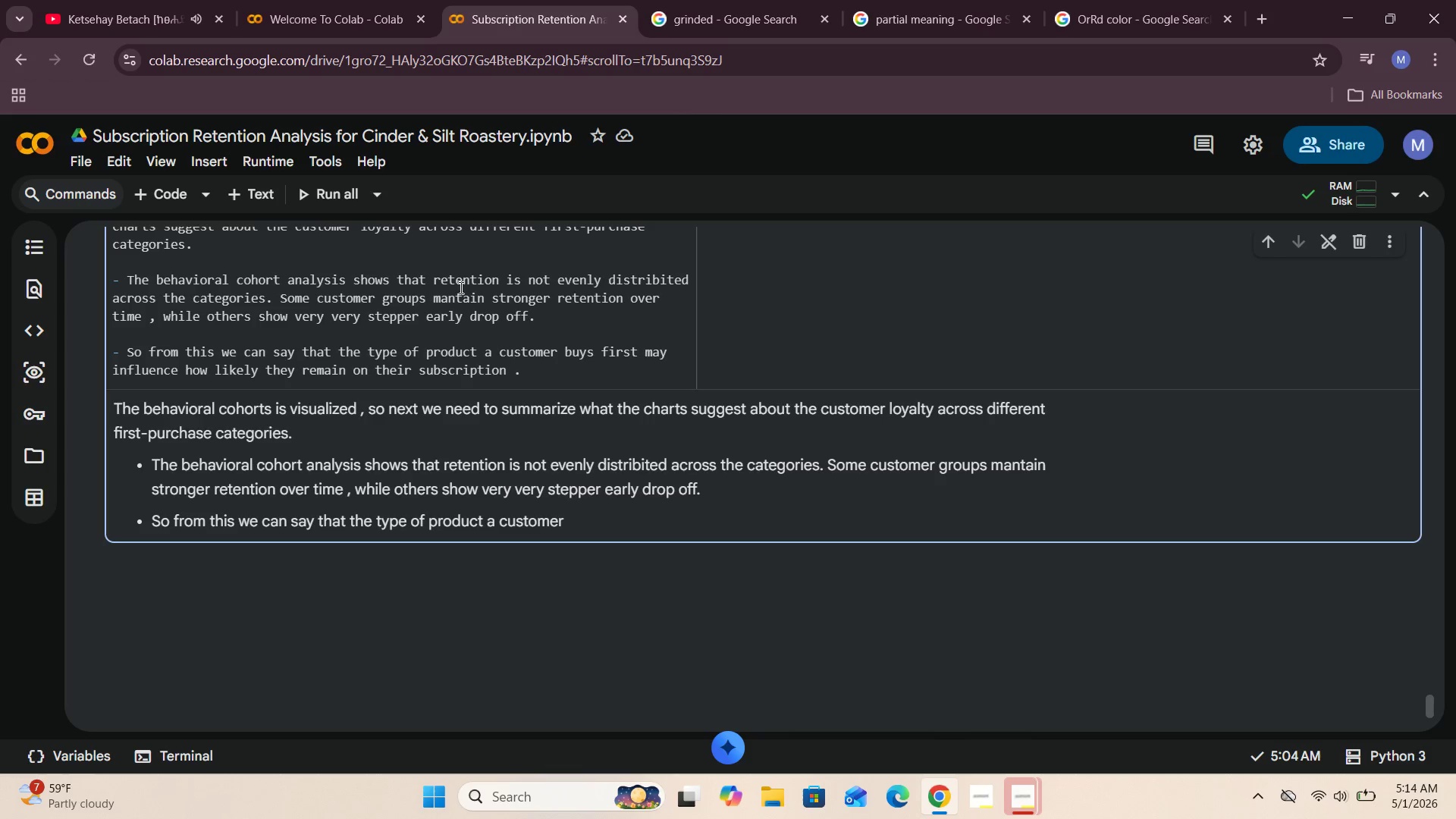 
wait(8.92)
 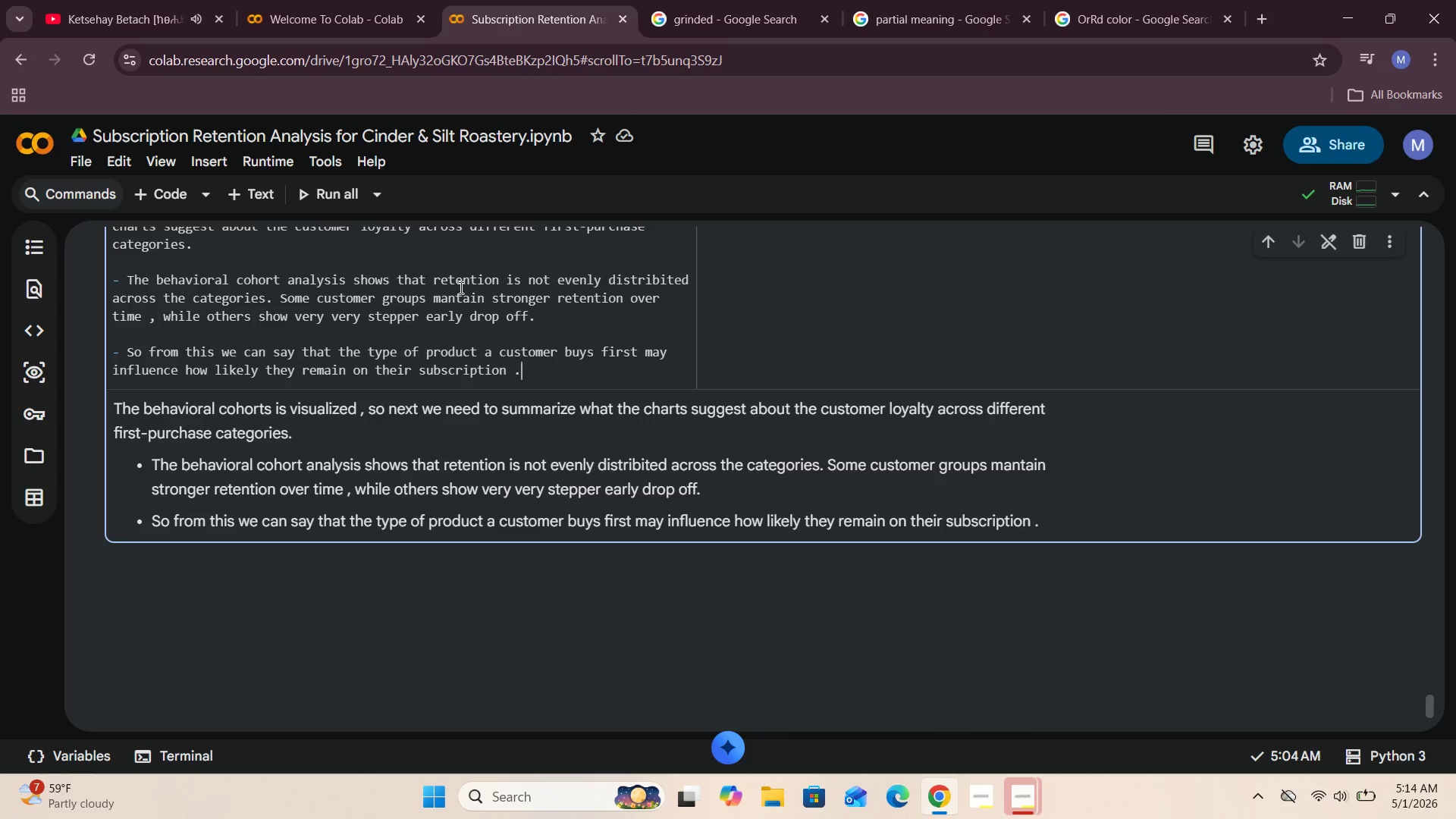 
type( so for out)
key(Backspace)
type(r project business problem we can say thta )
key(Backspace)
key(Backspace)
key(Backspace)
type(at retention is only depends on )
 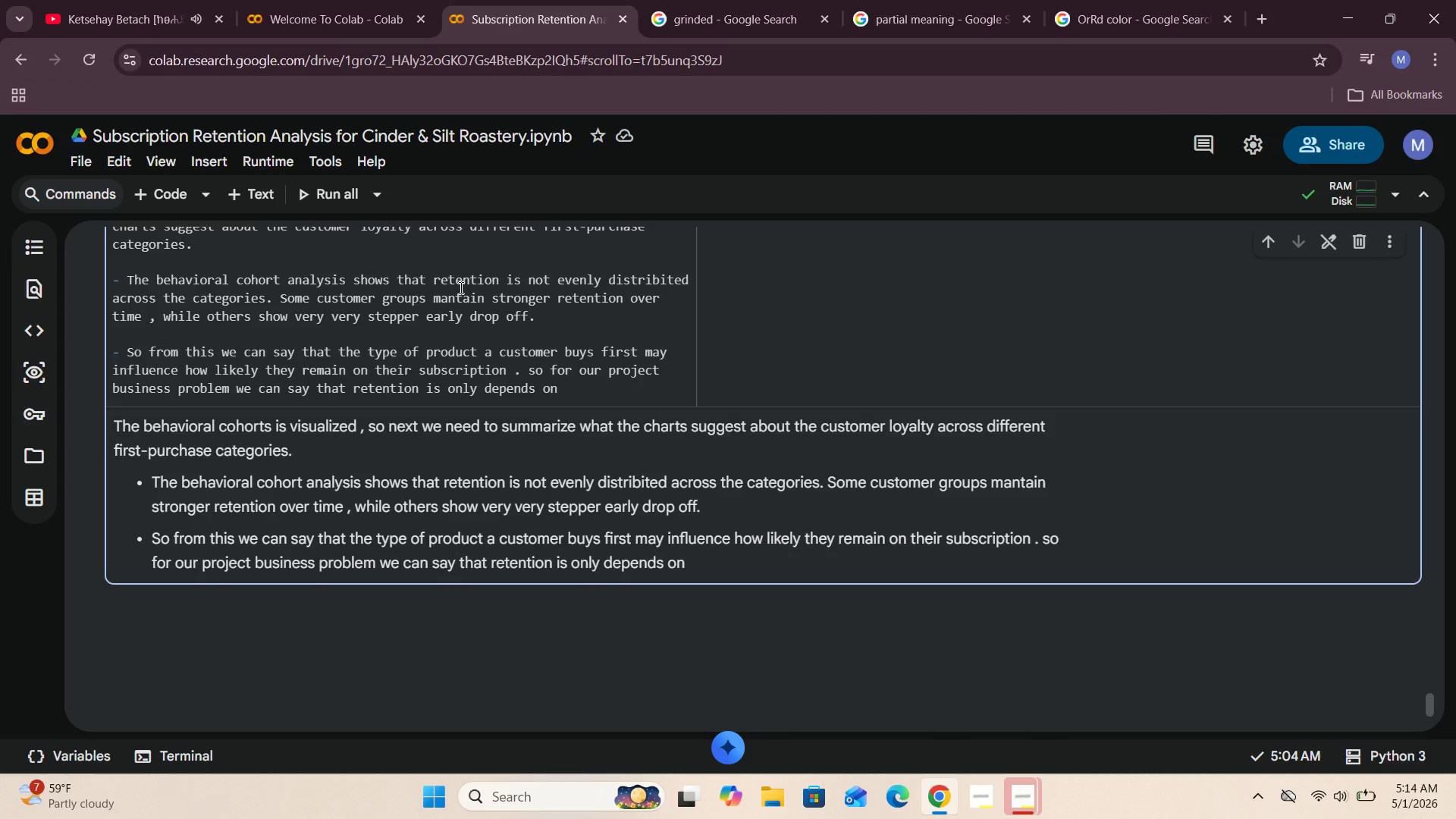 
type(whe )
key(Backspace)
type(n a customer joins , but also on h)
key(Backspace)
type(what kind of coffee)
 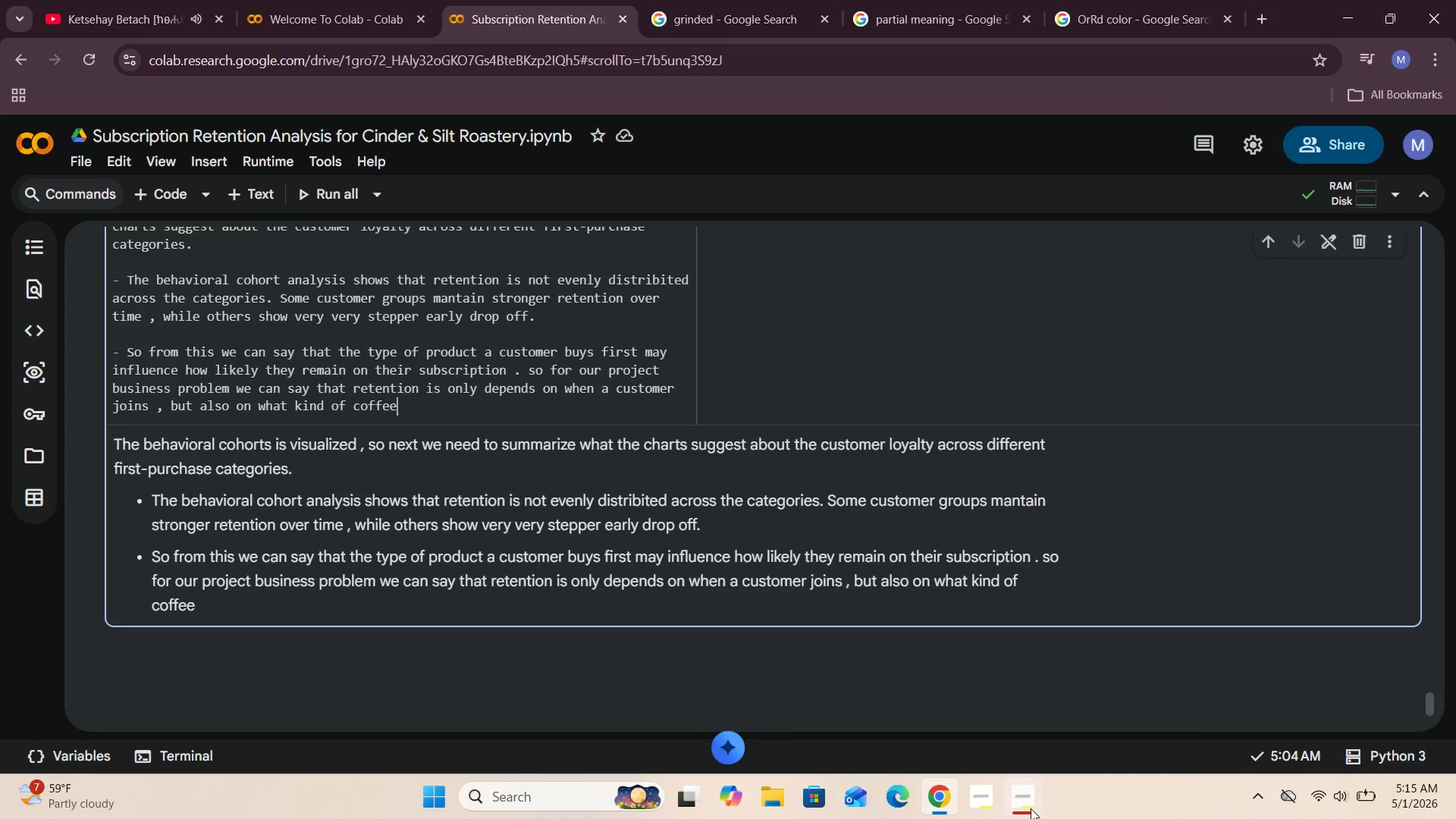 
left_click([980, 697])